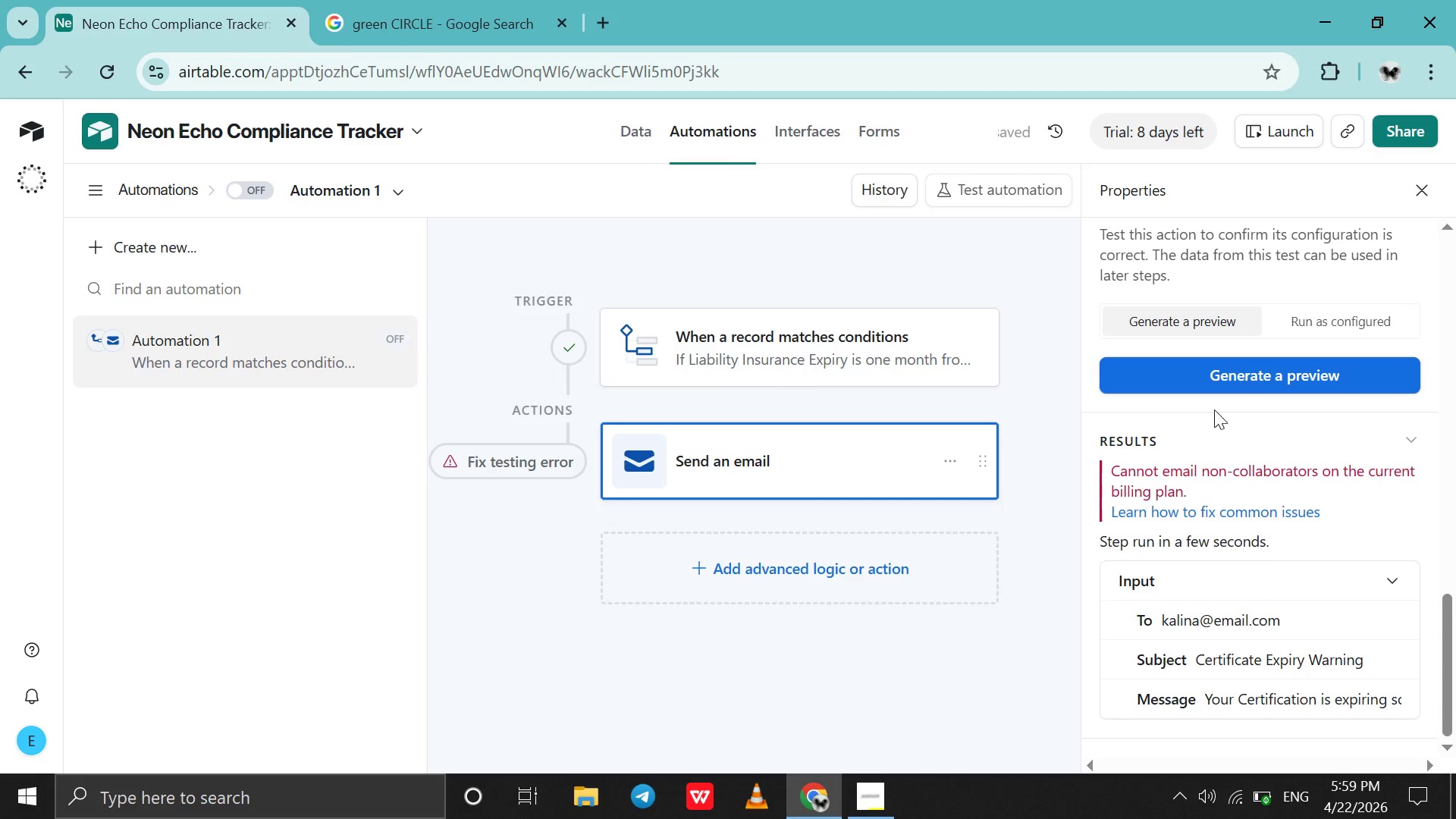 
left_click([1056, 592])
 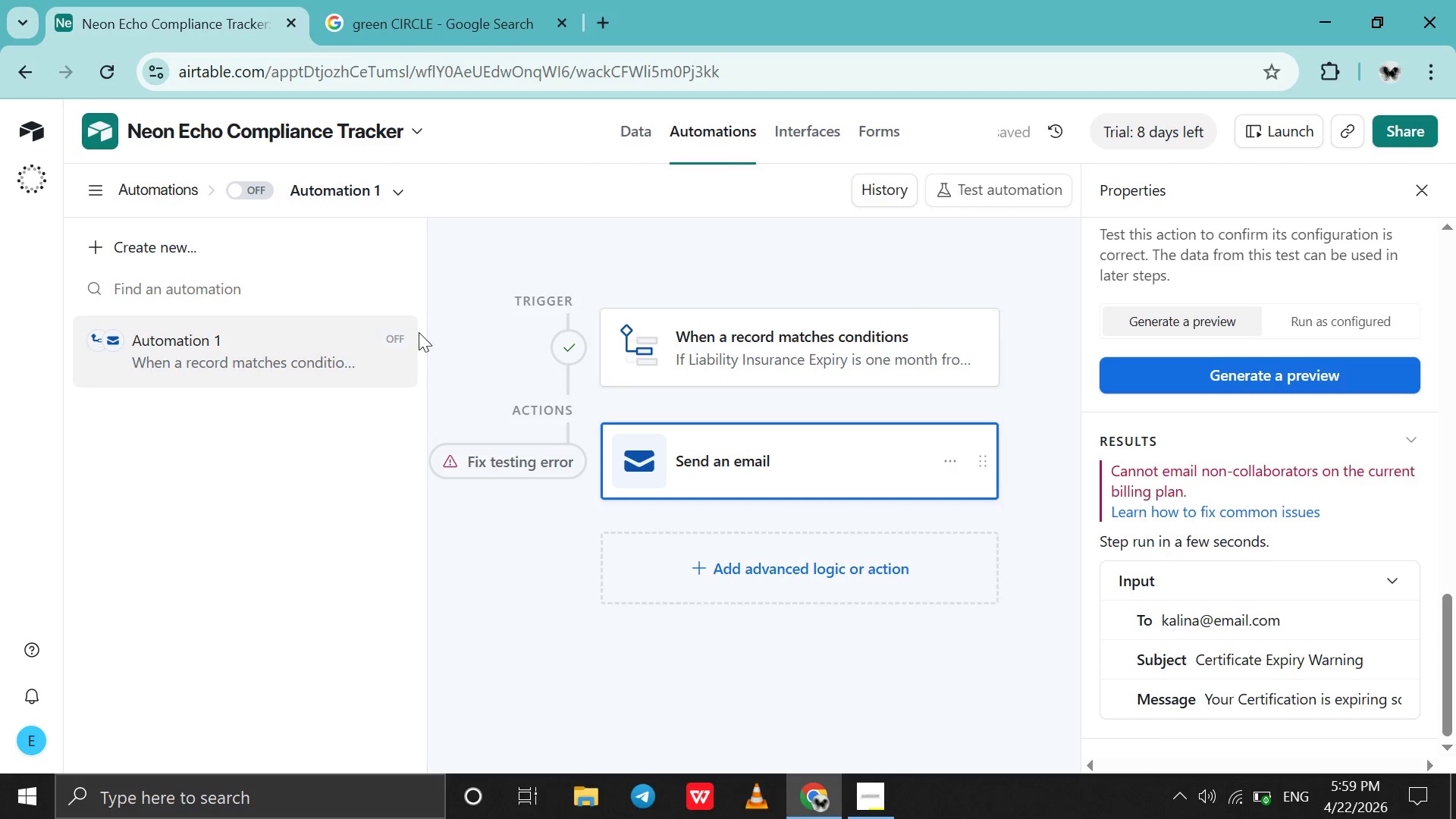 
left_click([405, 349])
 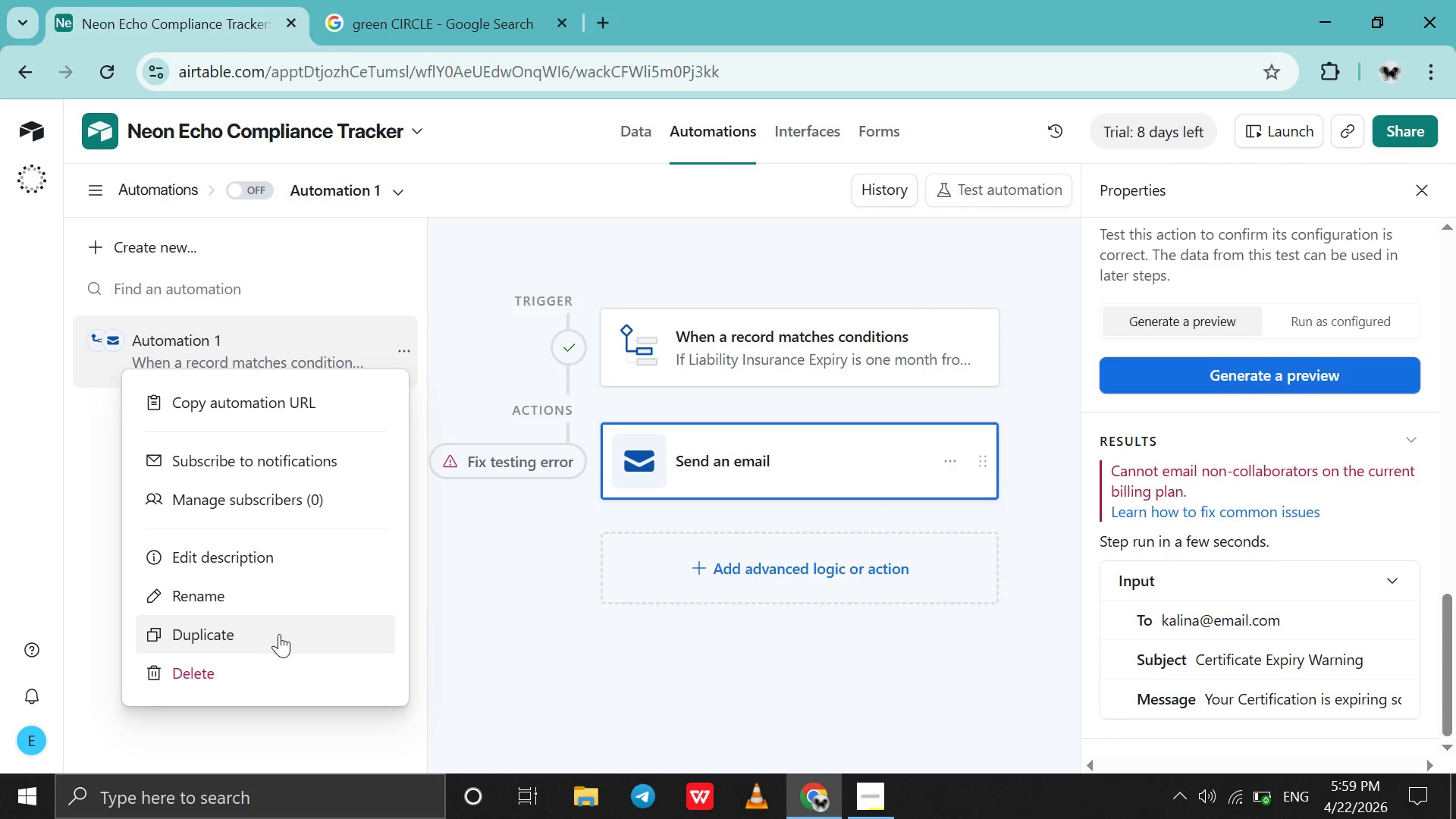 
left_click([272, 671])
 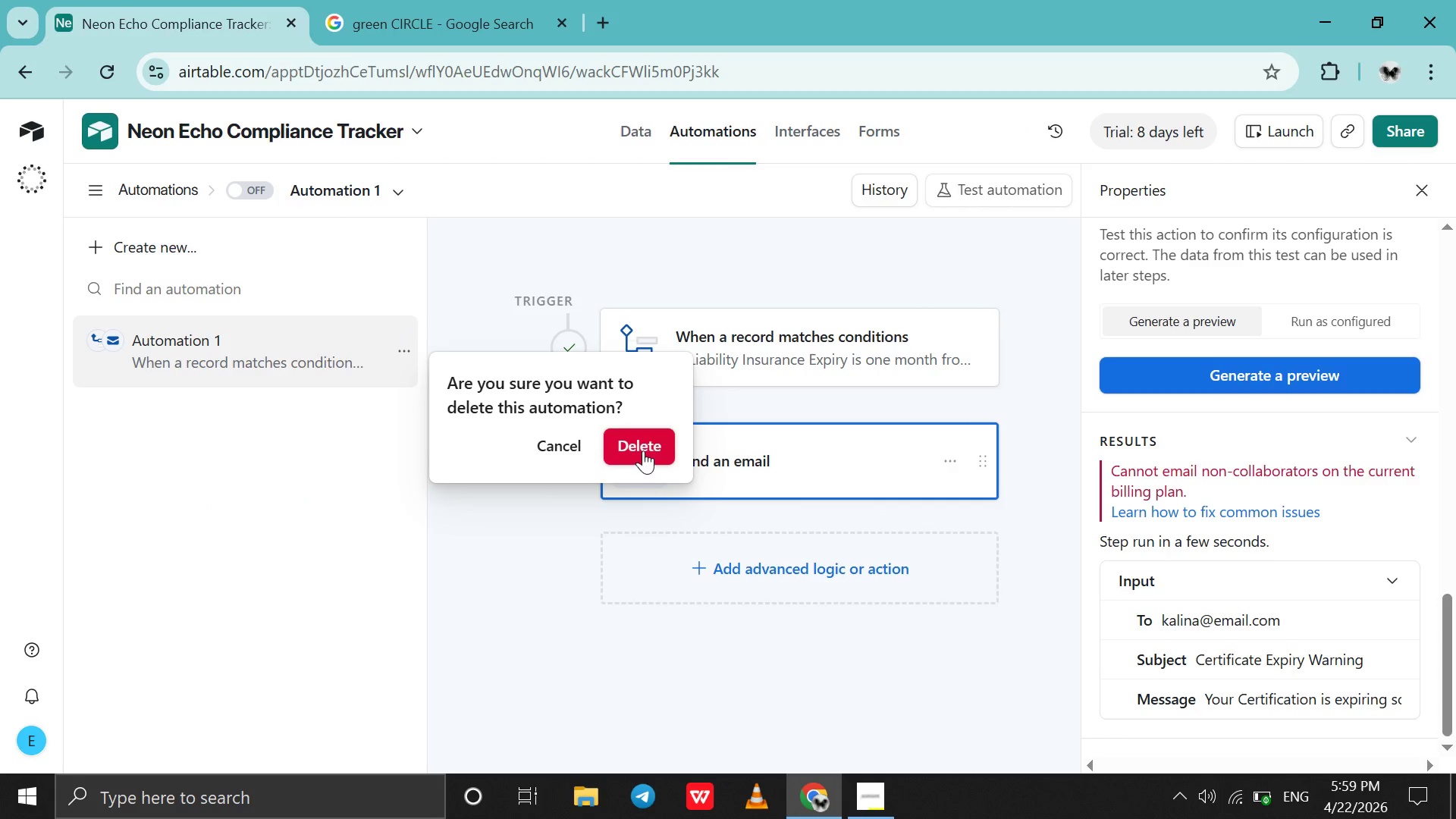 
left_click([643, 450])
 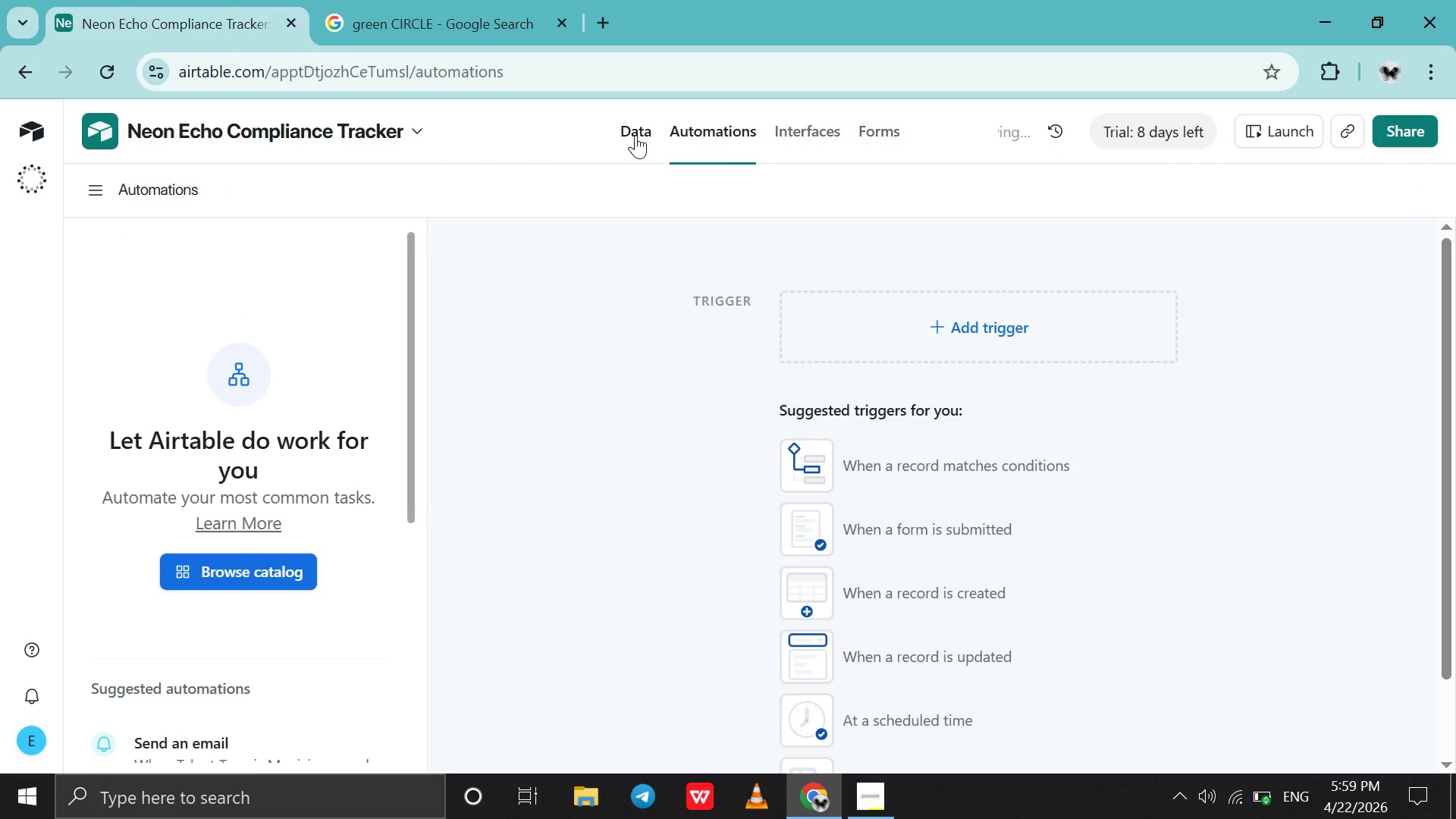 
left_click([635, 135])
 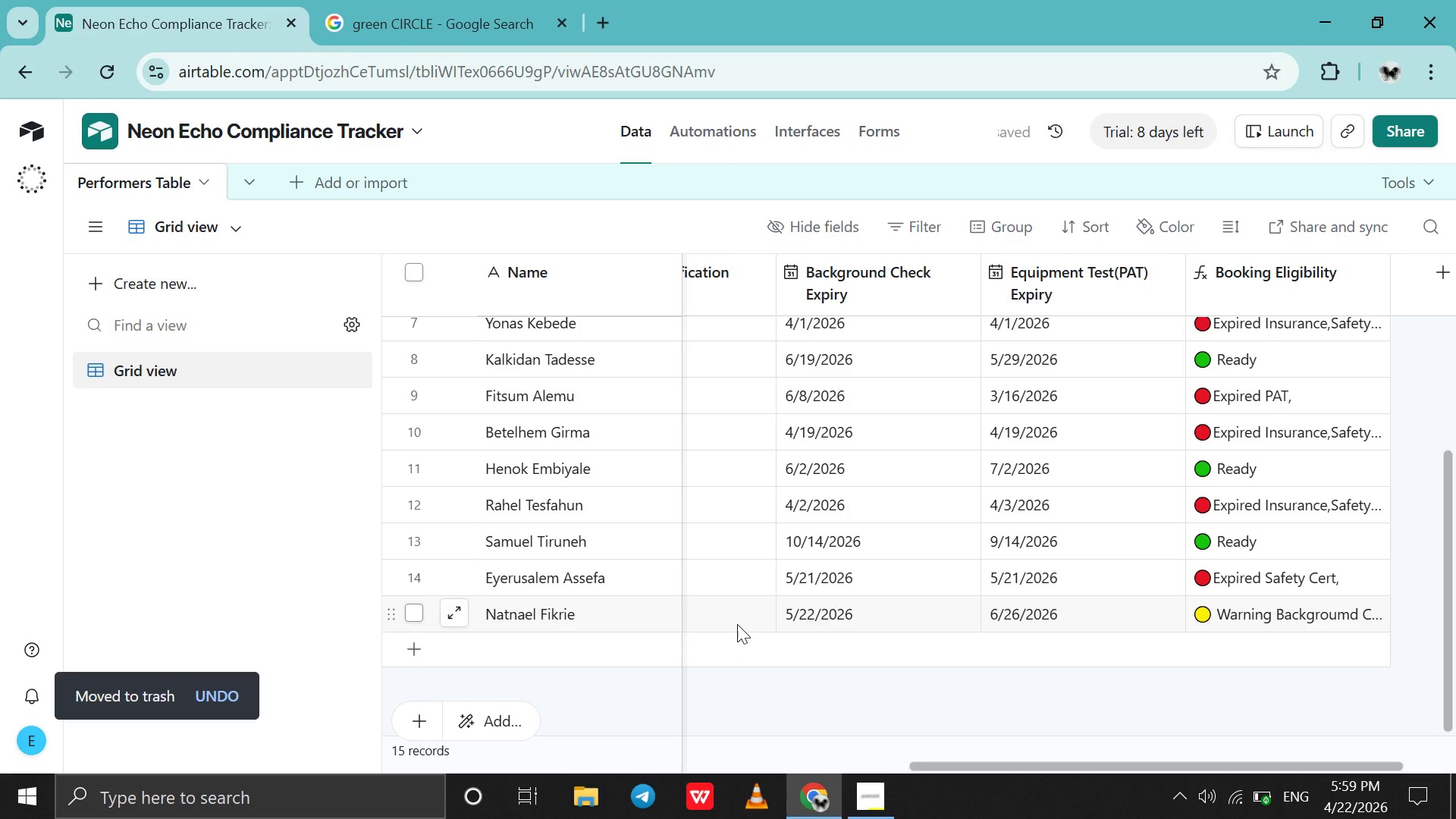 
wait(6.12)
 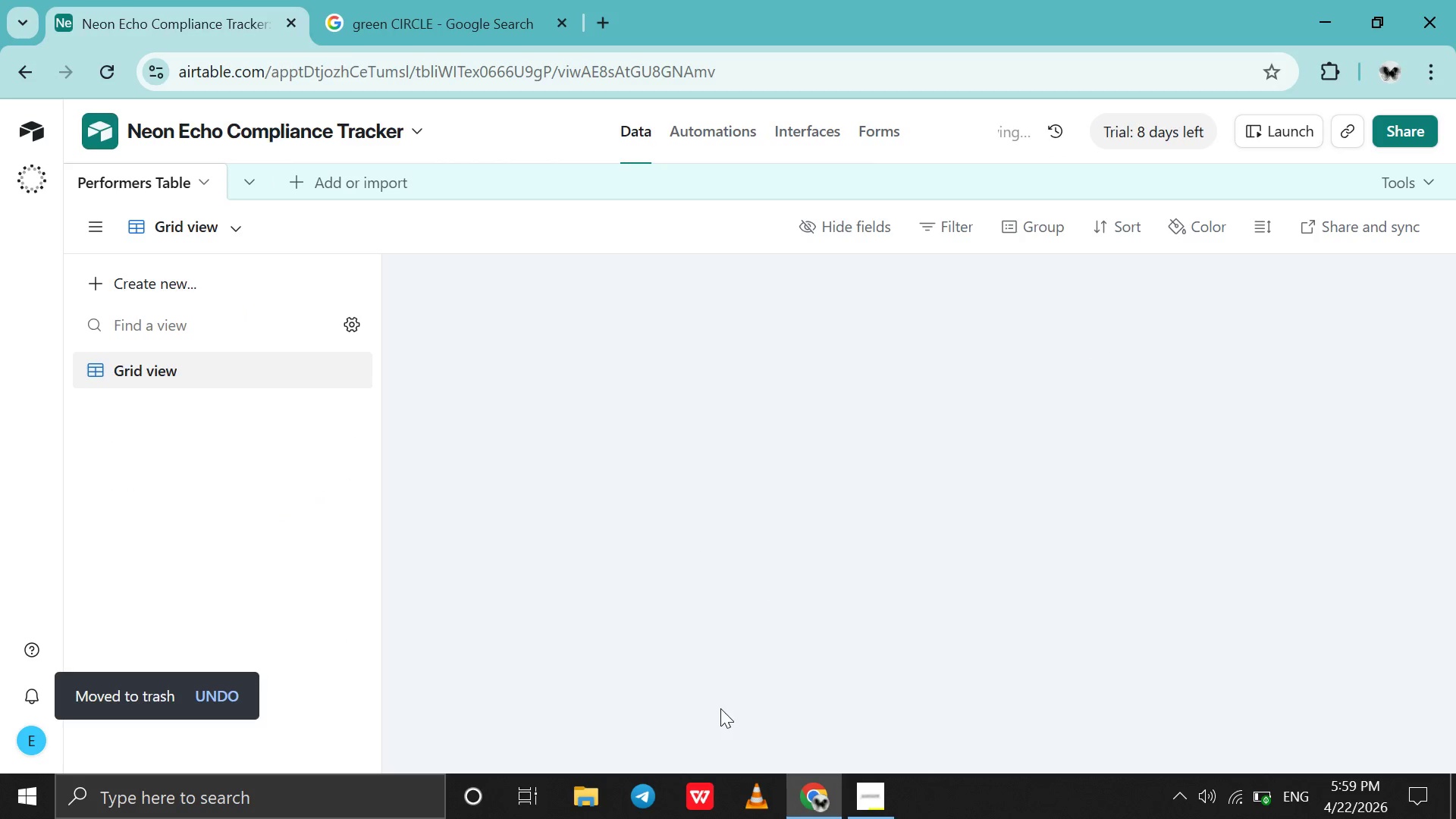 
left_click_drag(start_coordinate=[929, 764], to_coordinate=[357, 724])
 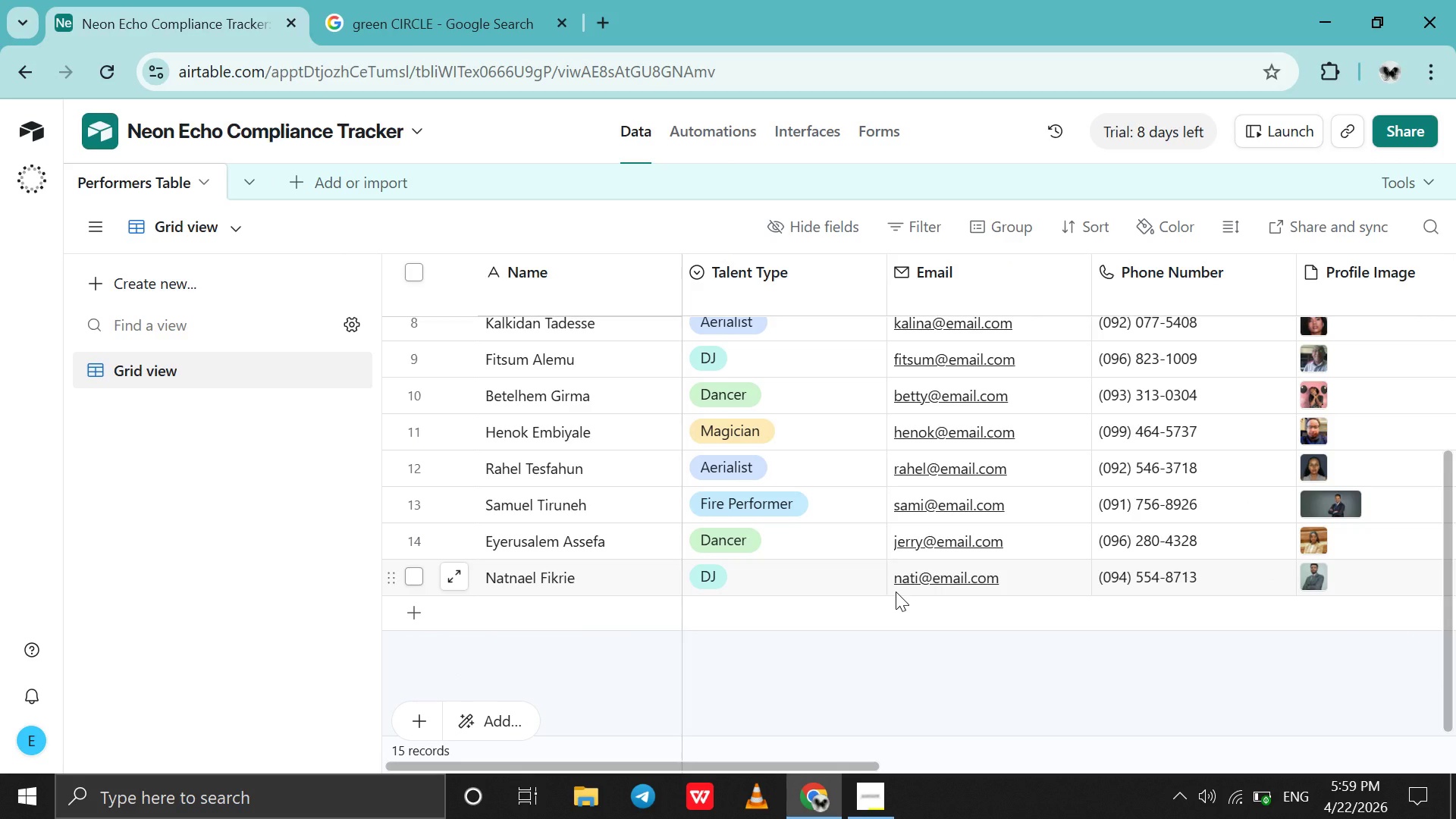 
double_click([896, 592])
 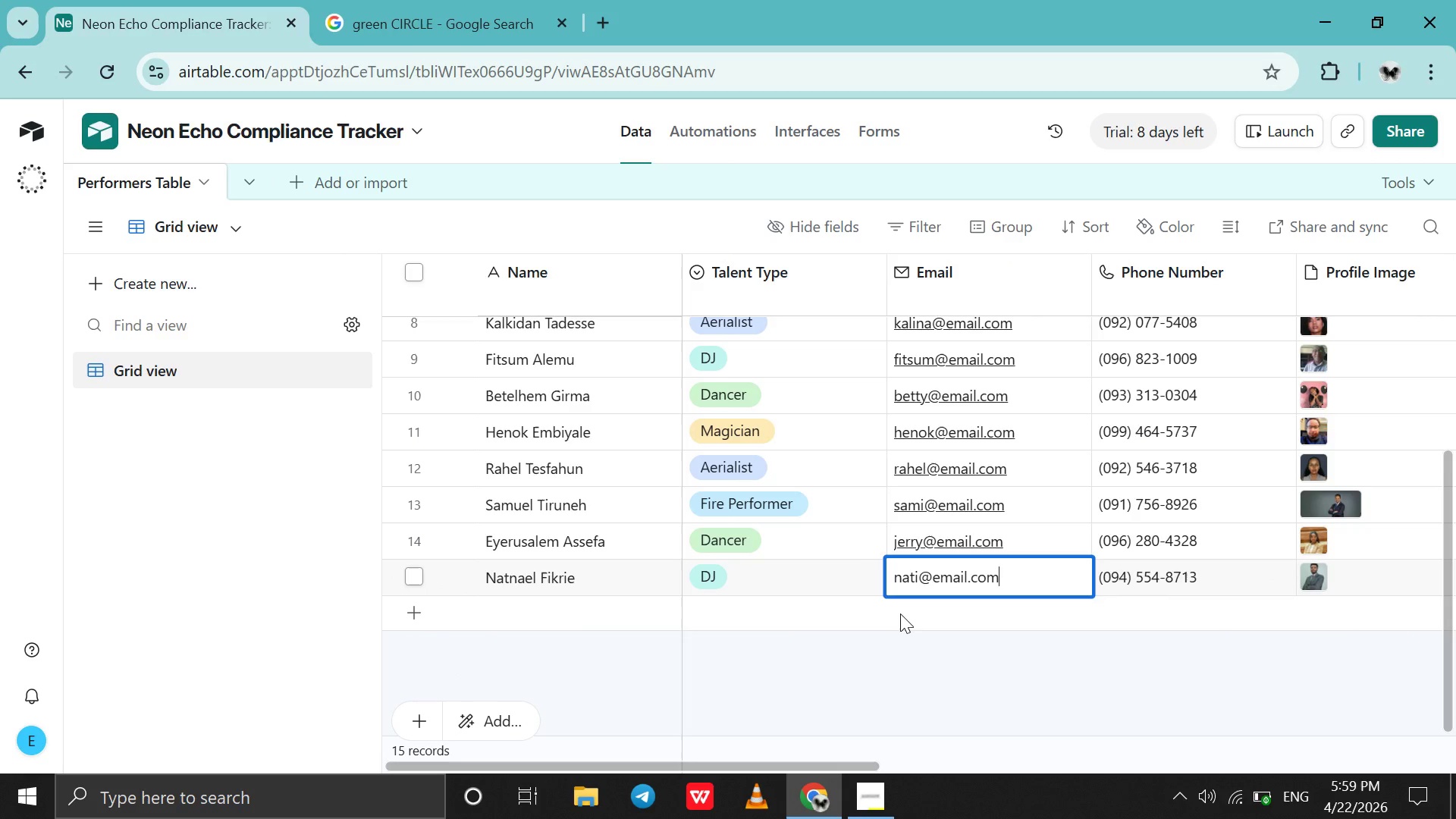 
double_click([900, 613])
 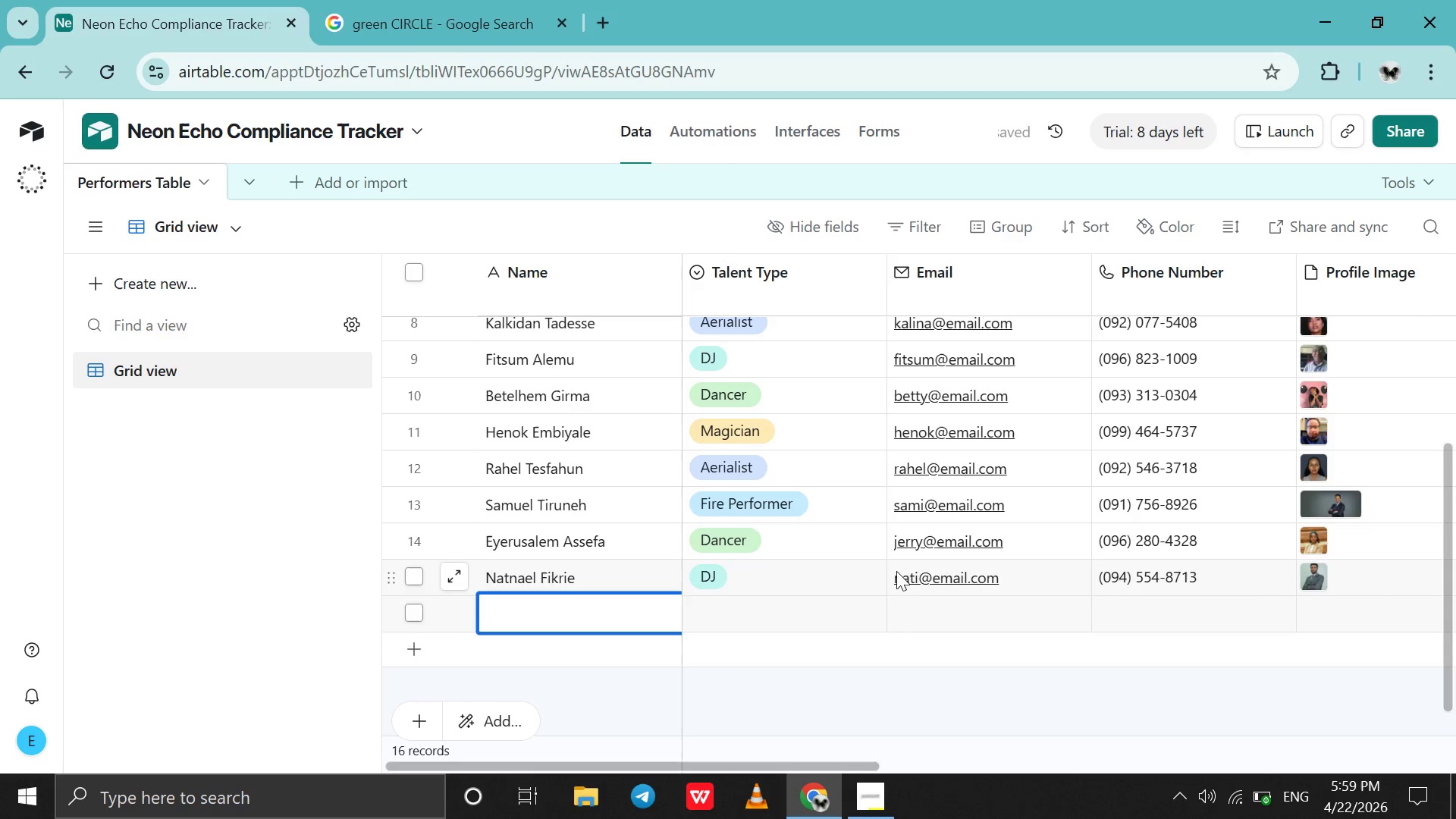 
double_click([896, 571])
 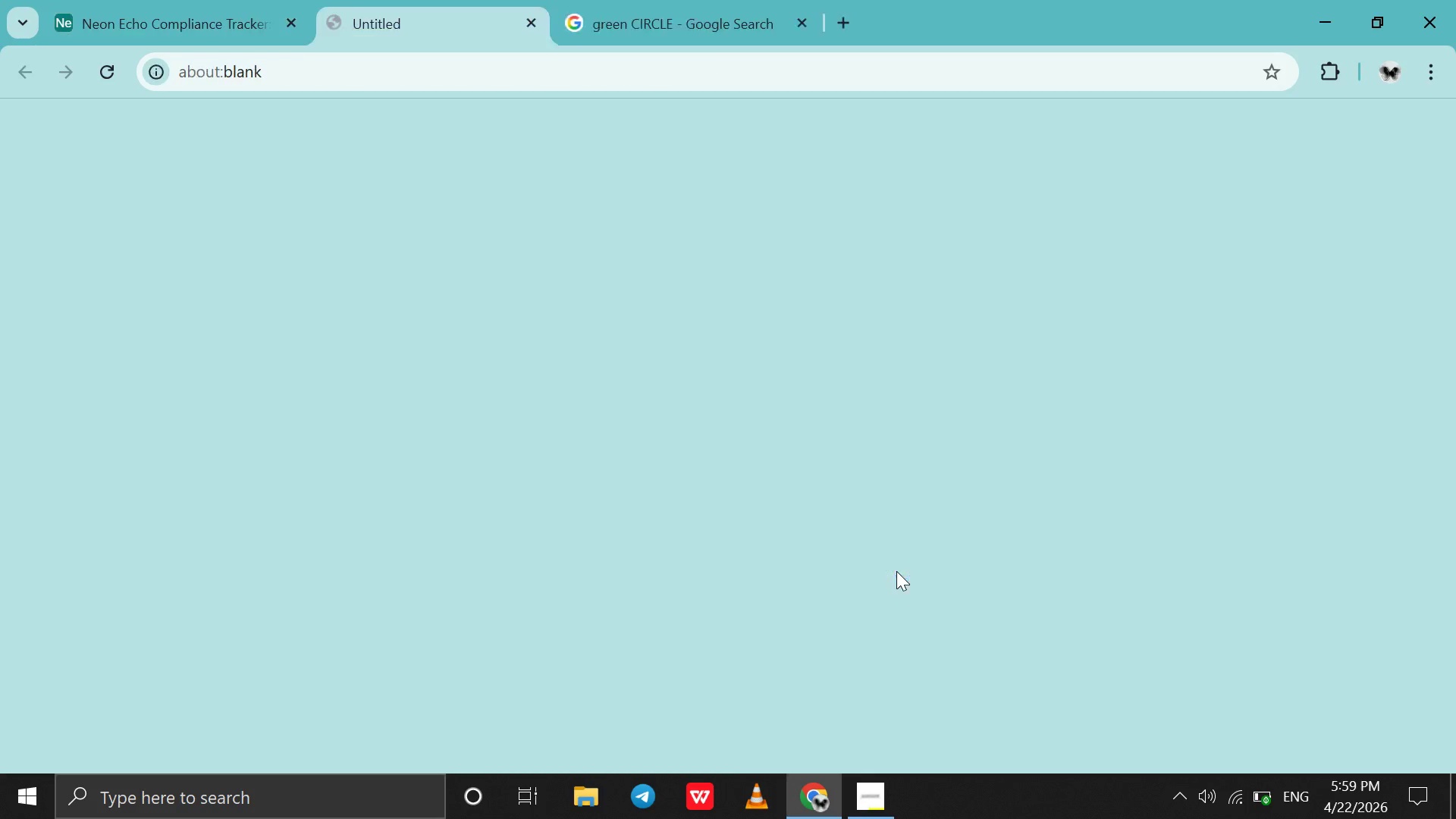 
triple_click([896, 571])
 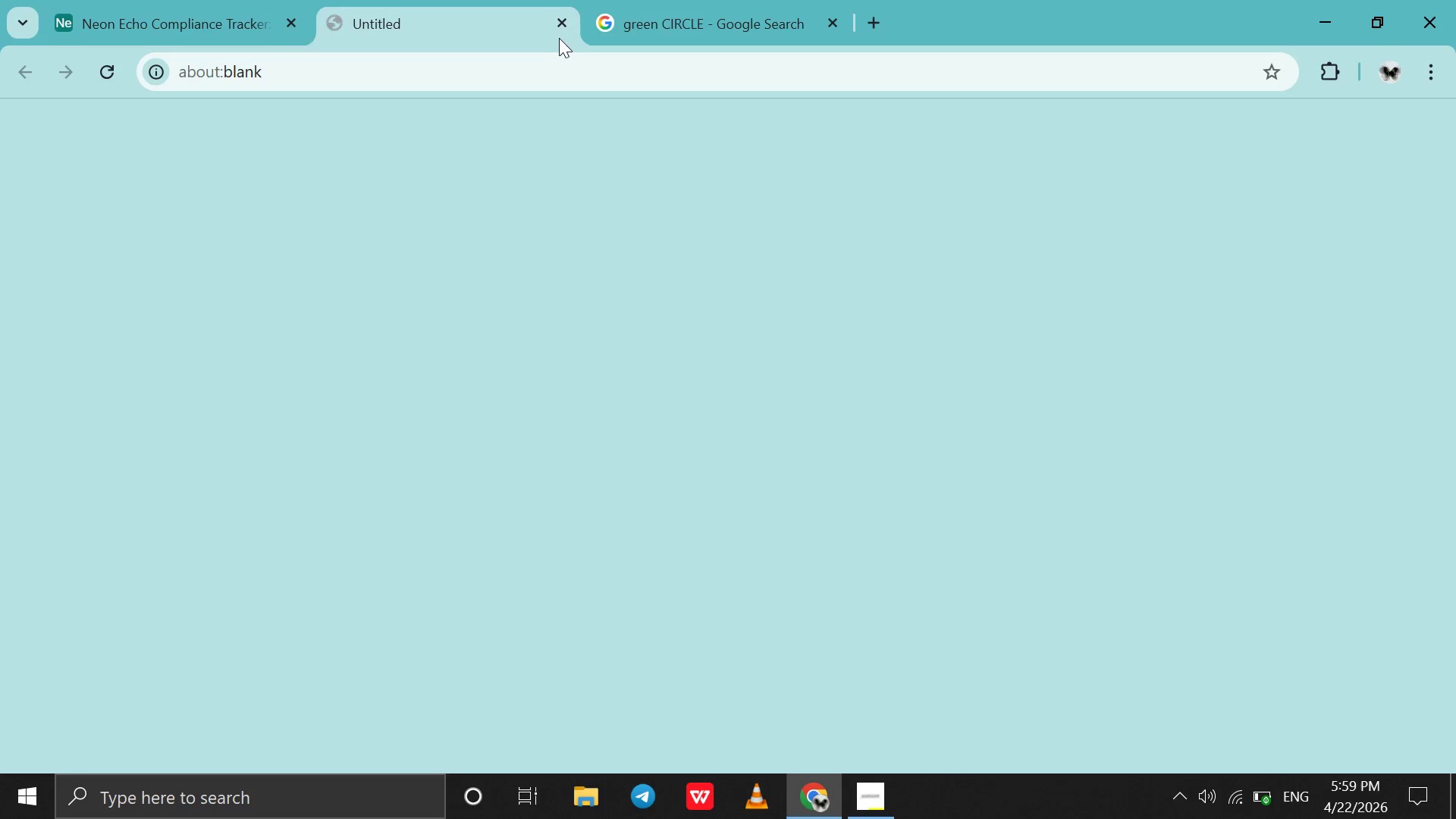 
left_click([562, 28])
 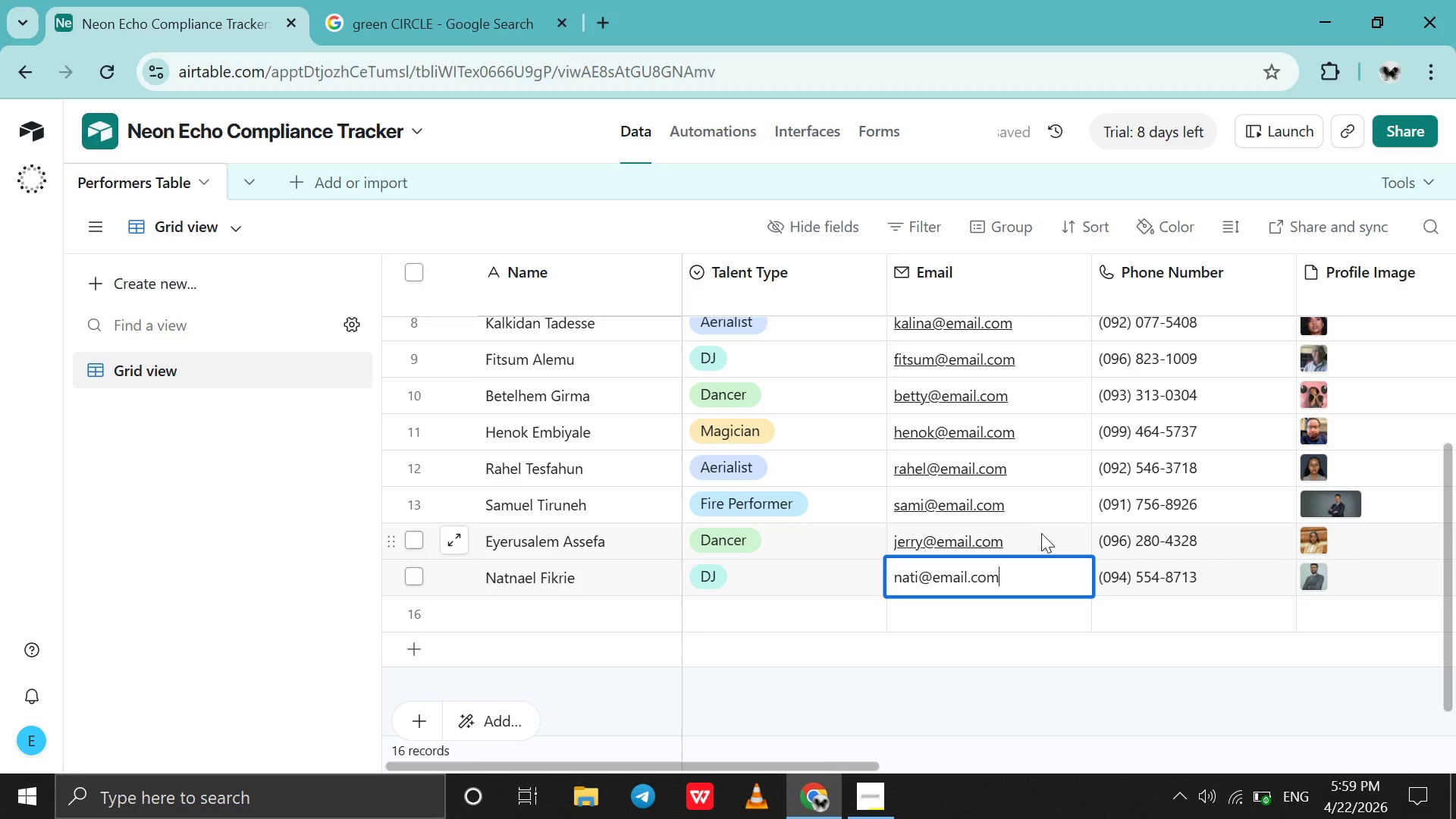 
key(Control+A)
 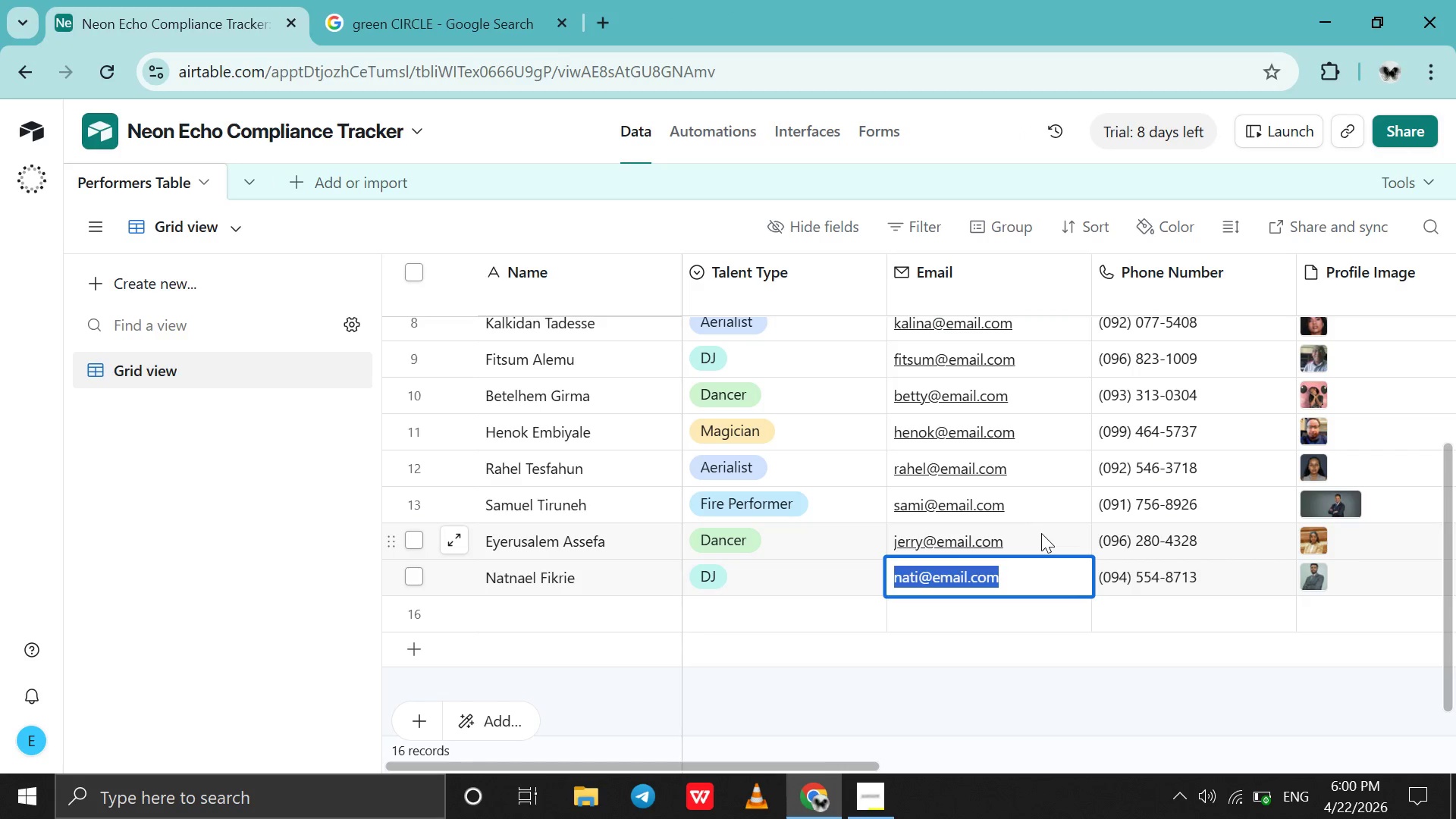 
key(Control+V)
 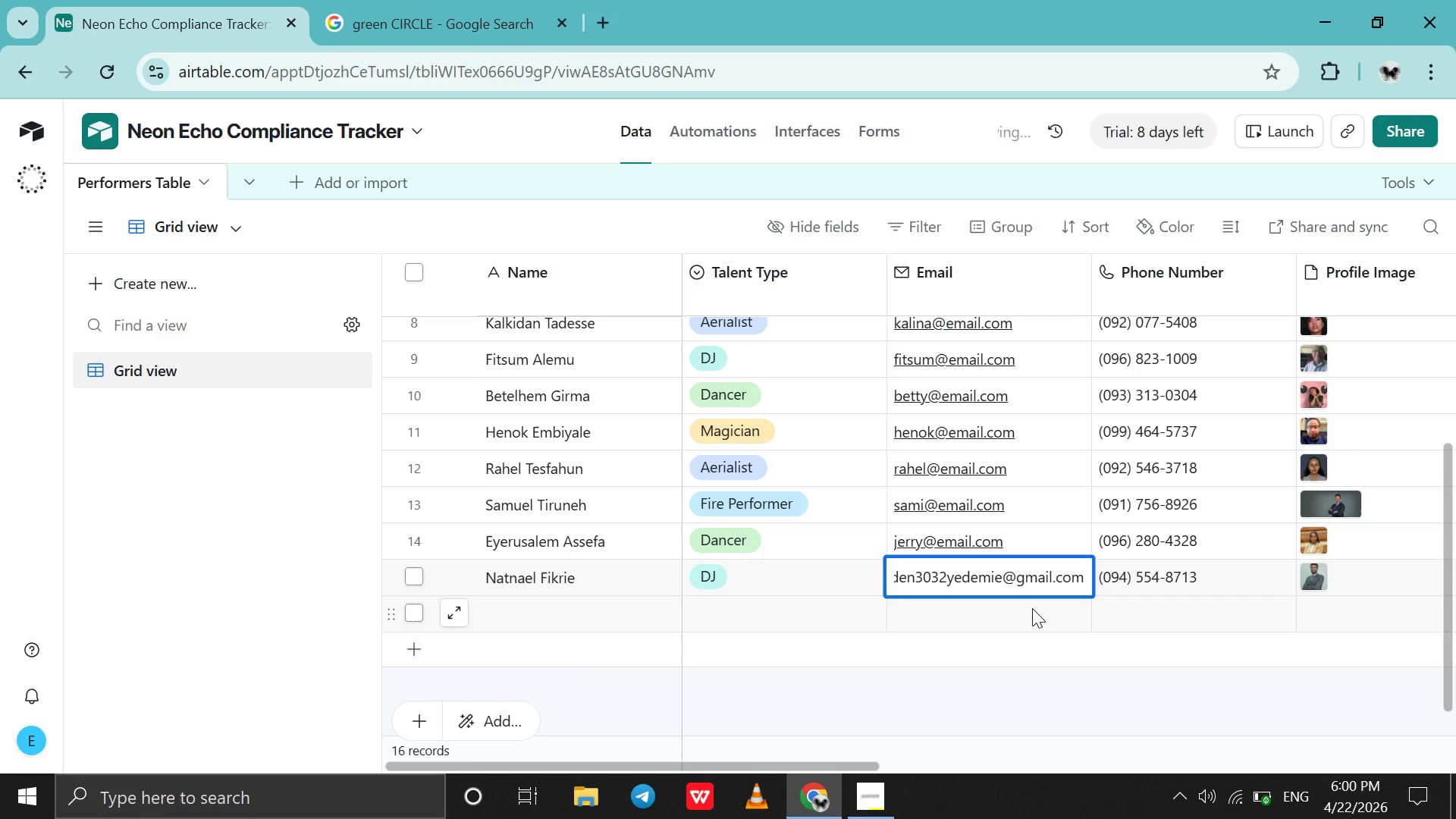 
left_click([1032, 608])
 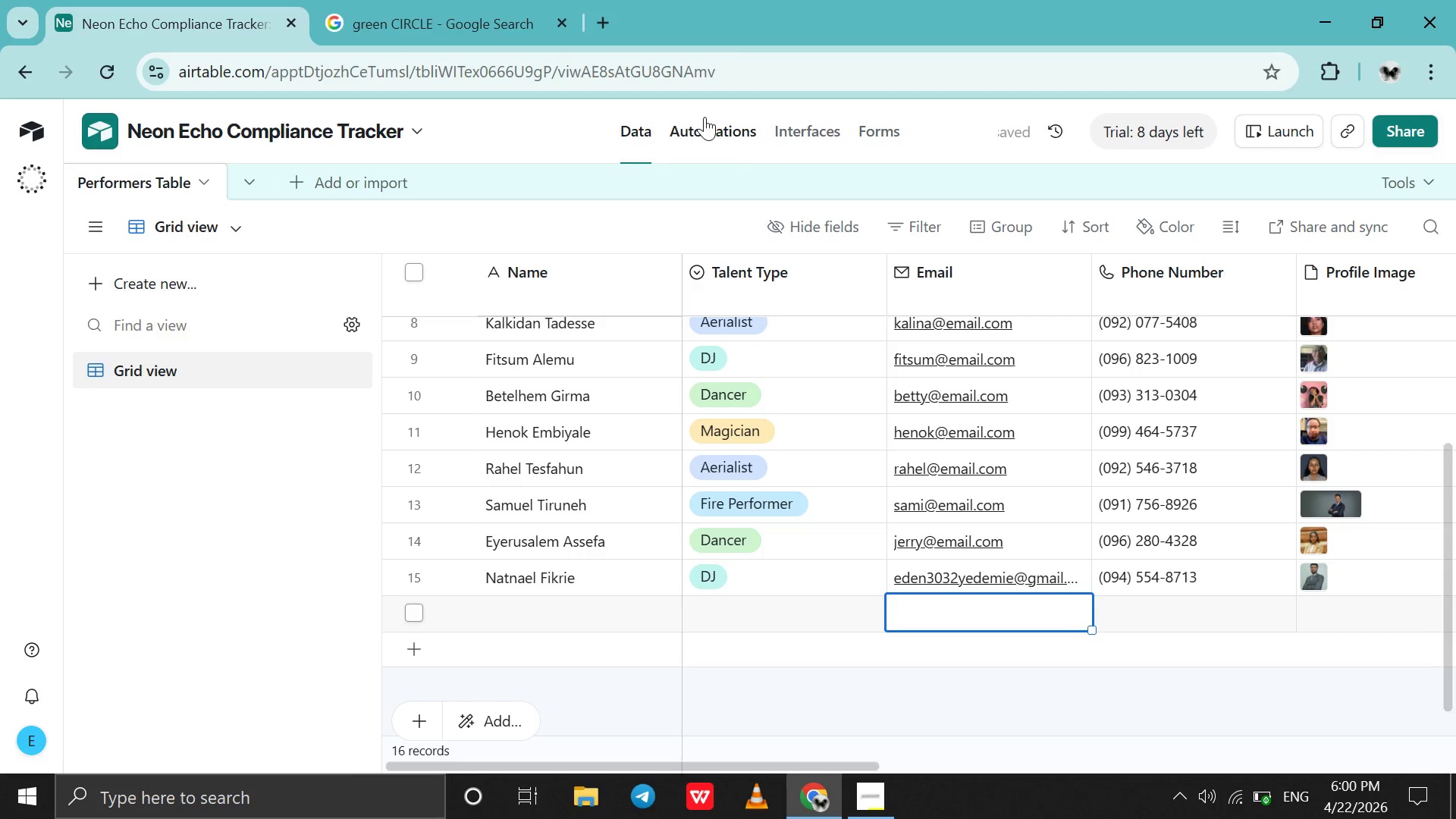 
left_click([704, 127])
 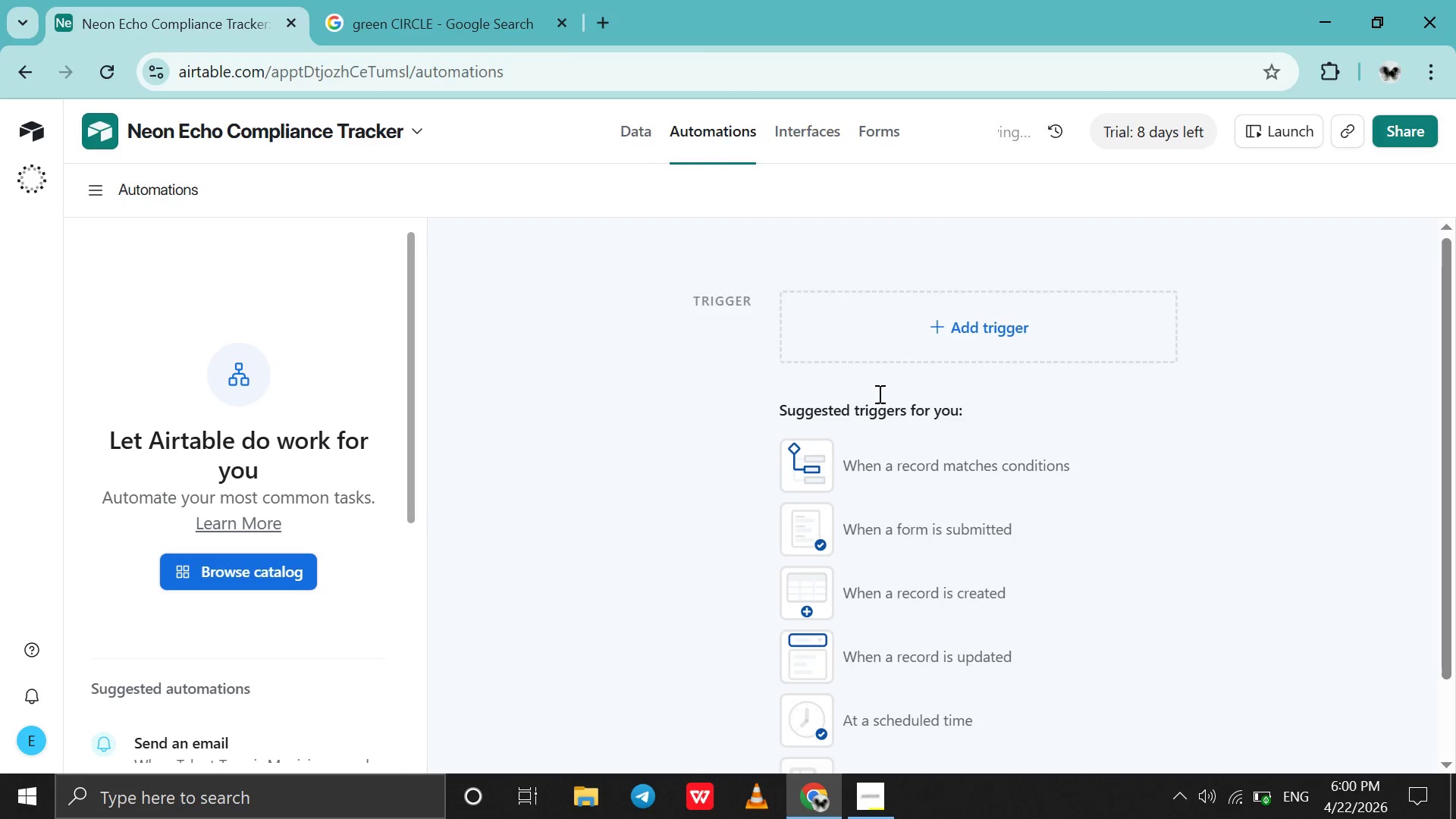 
left_click([900, 346])
 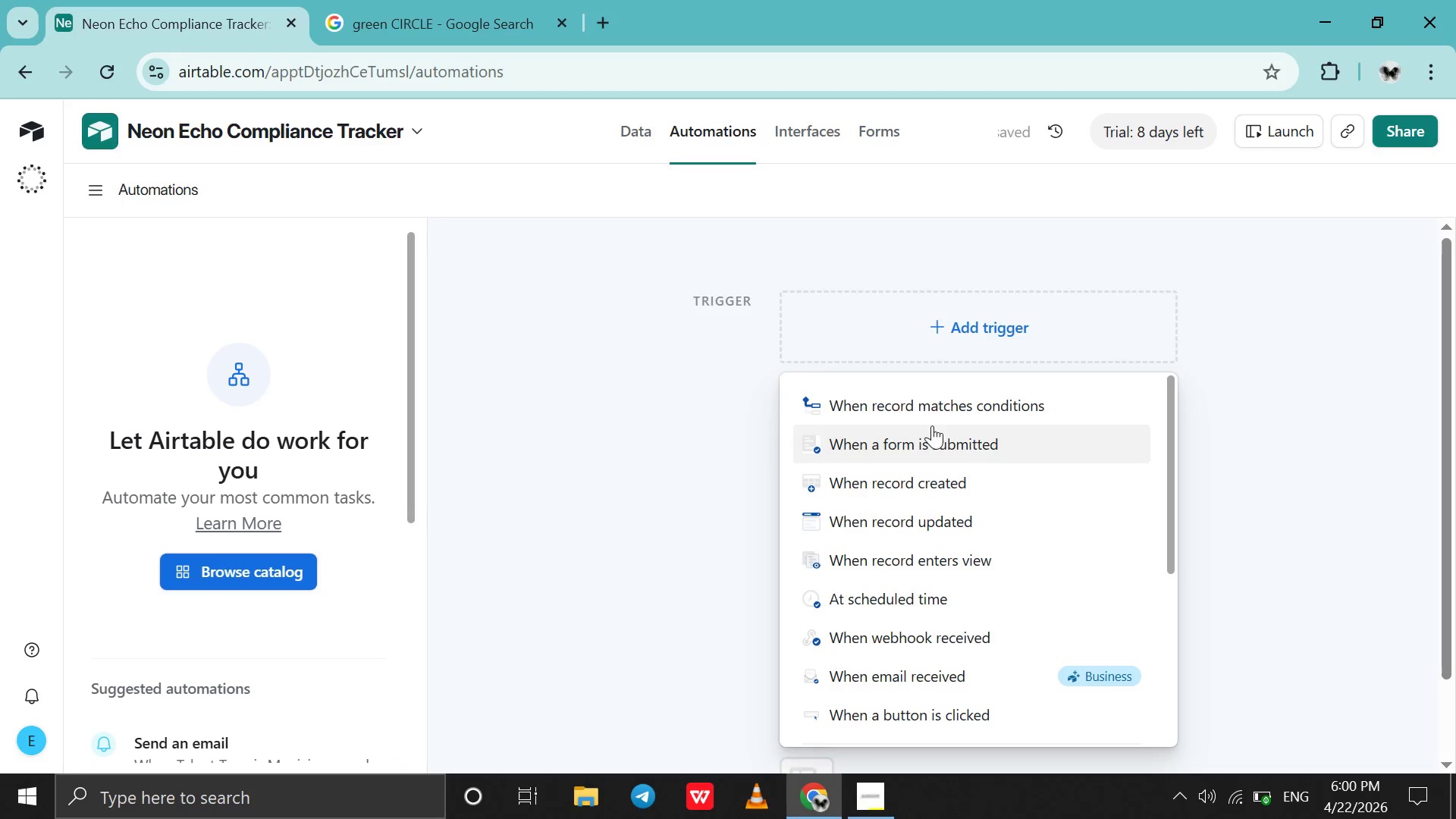 
left_click([934, 411])
 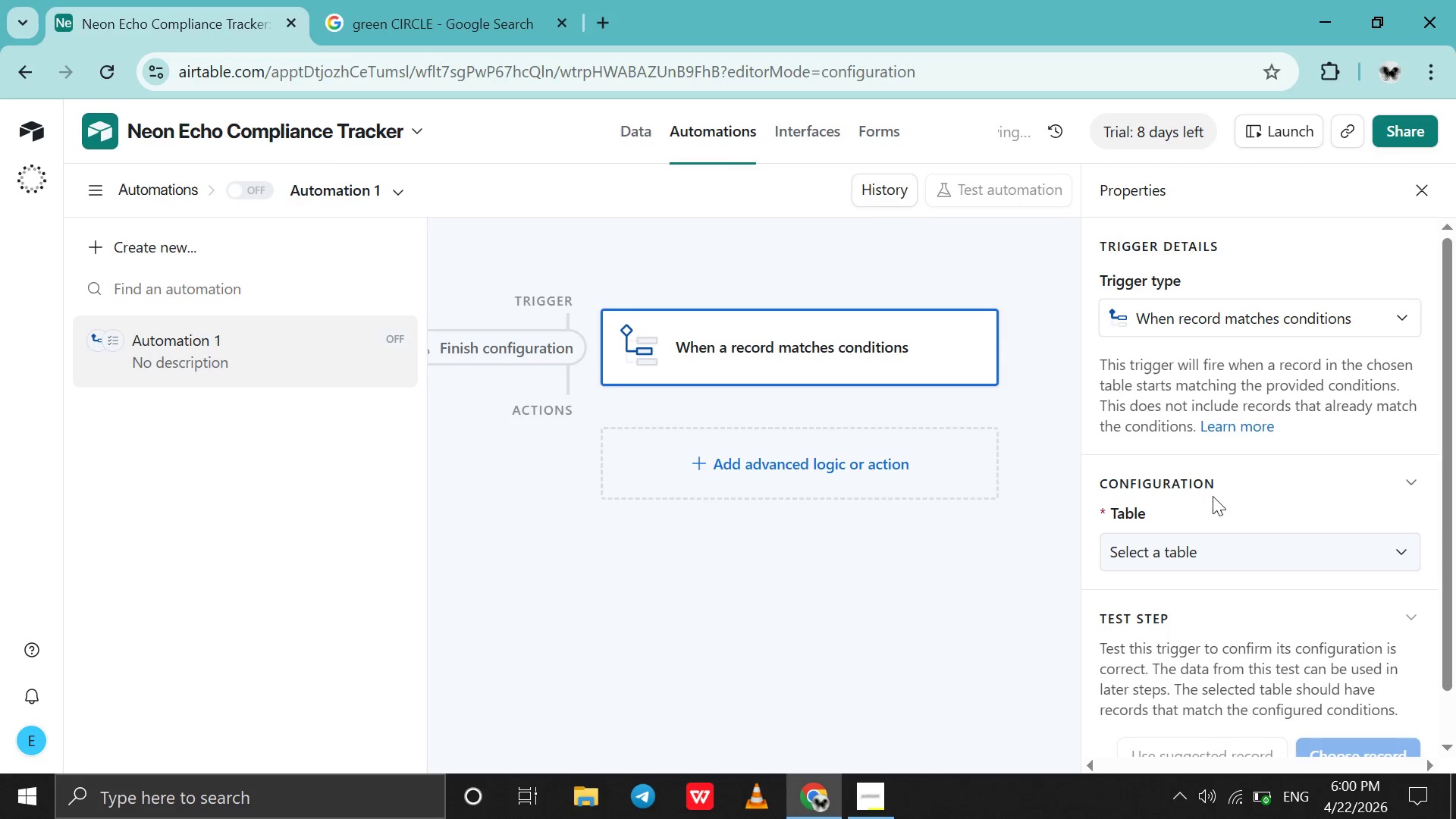 
left_click([1213, 549])
 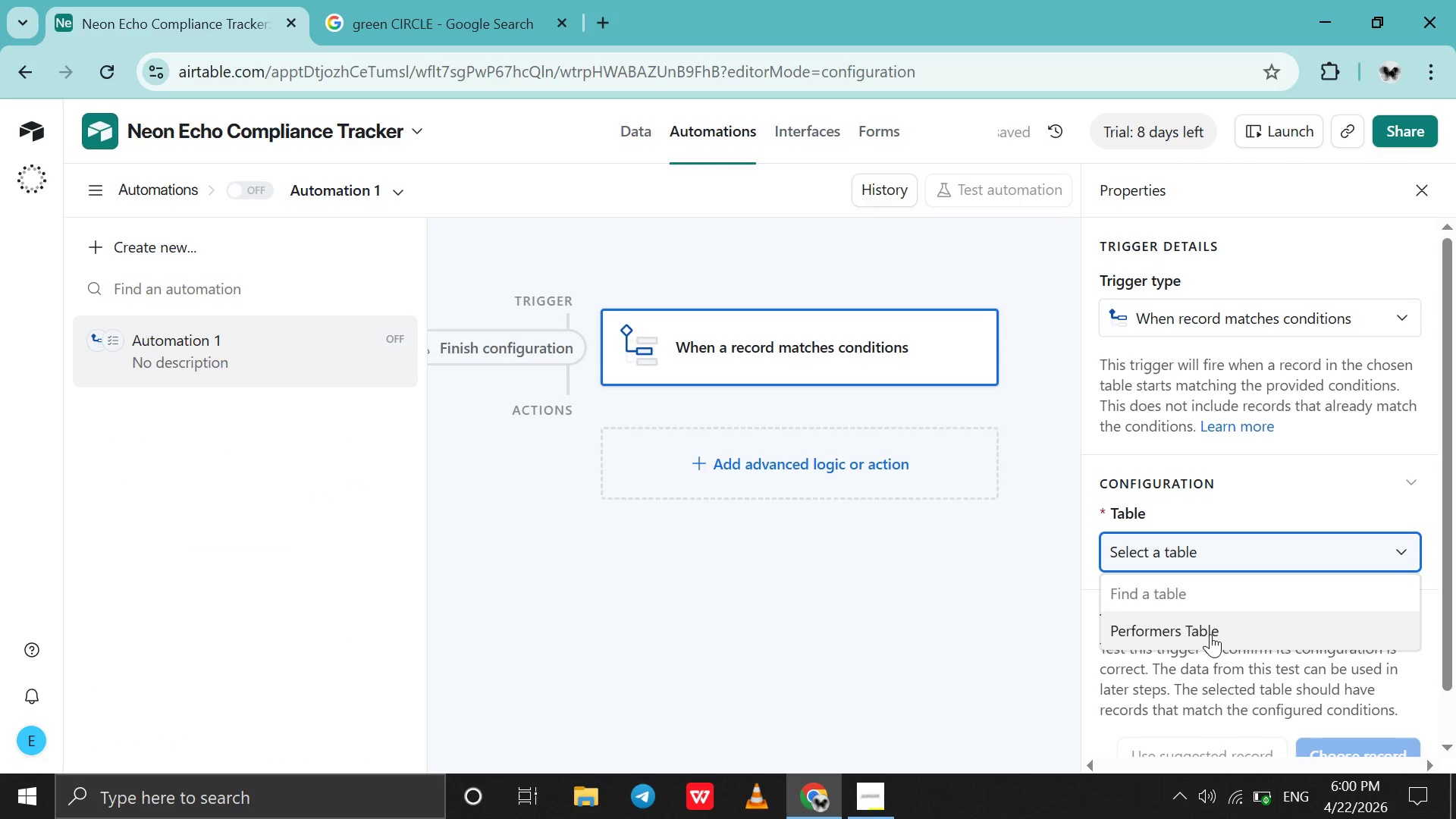 
left_click([1210, 634])
 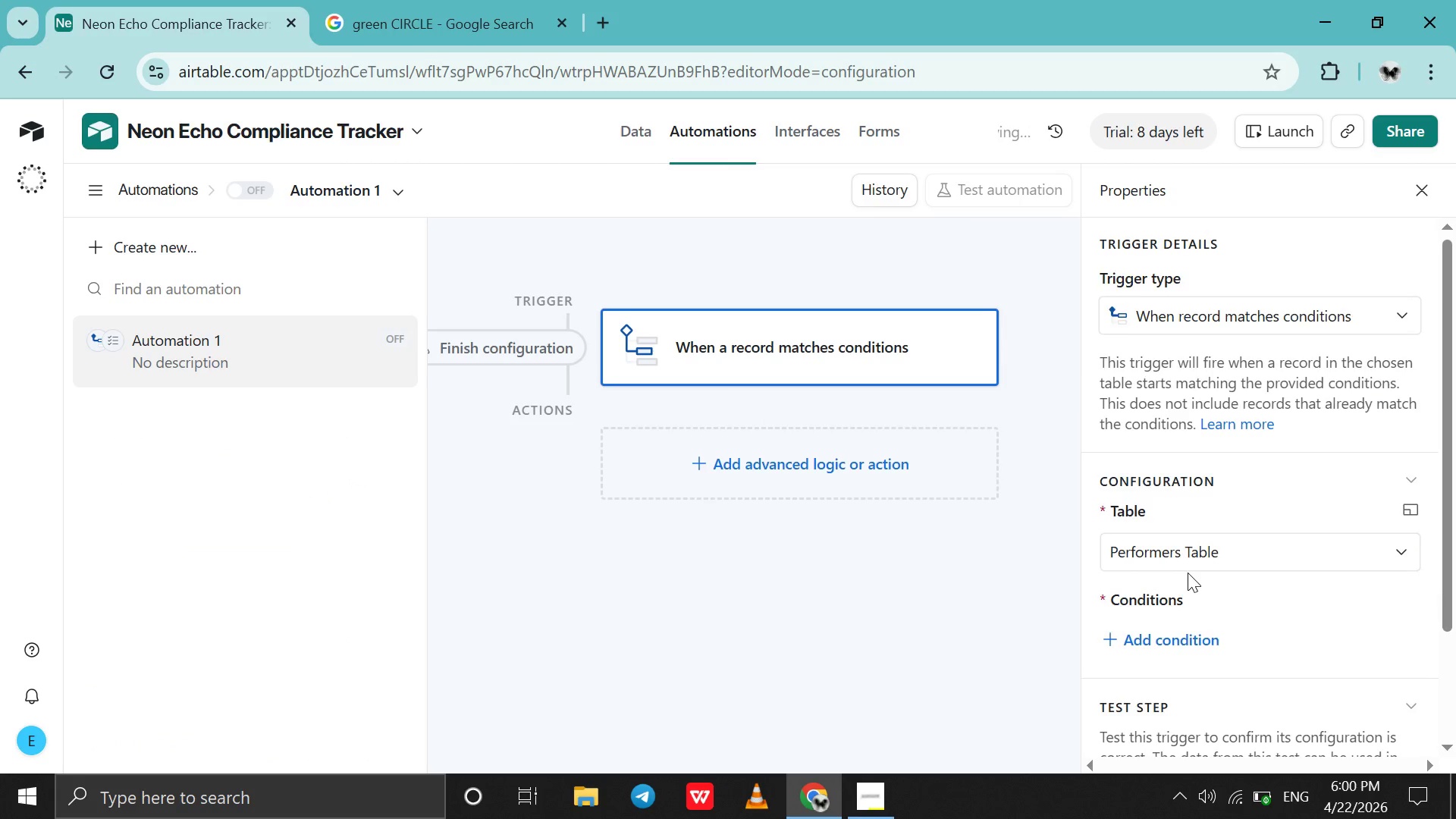 
scroll: coordinate [1188, 573], scroll_direction: down, amount: 1.0
 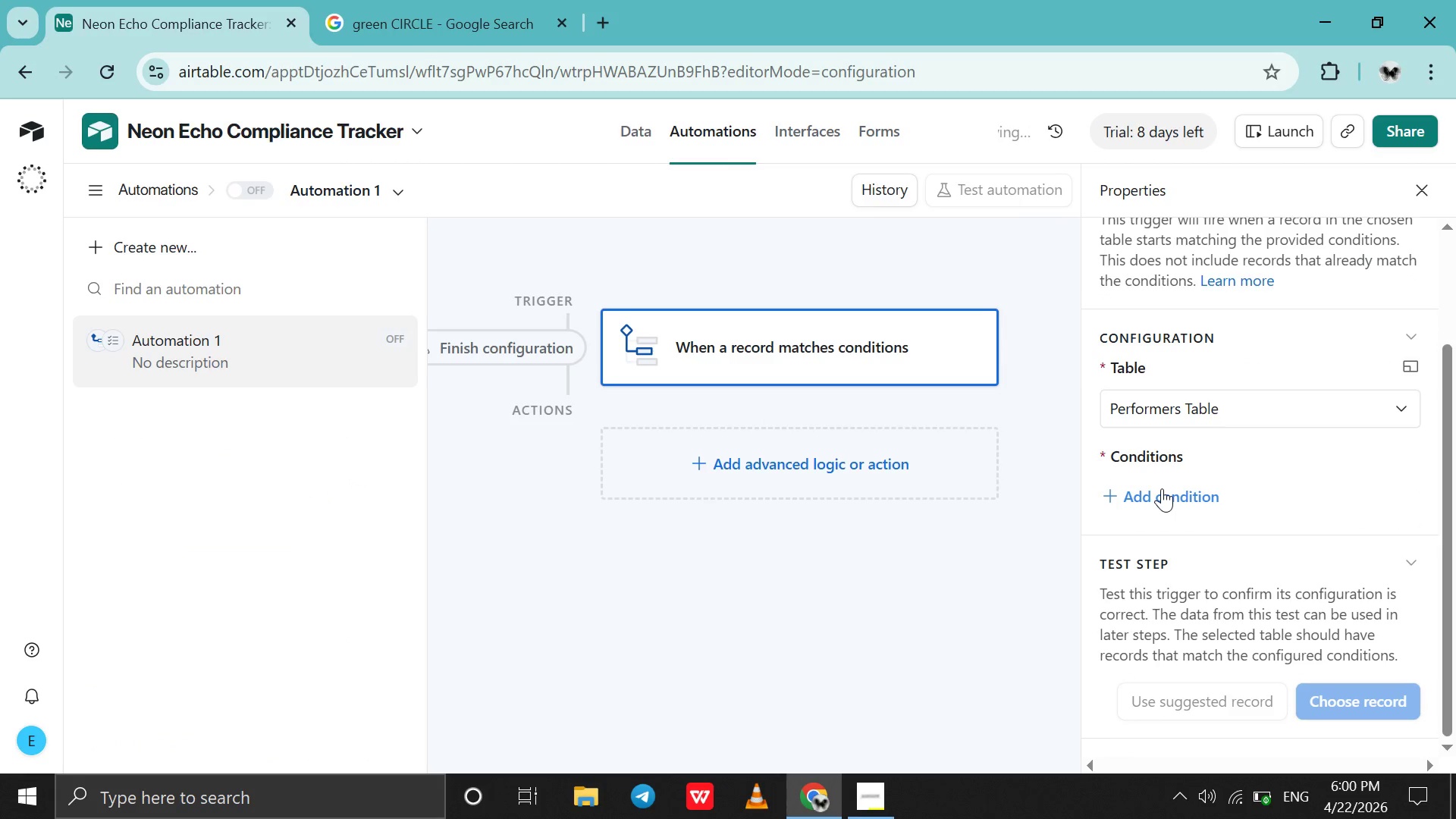 
left_click([1162, 488])
 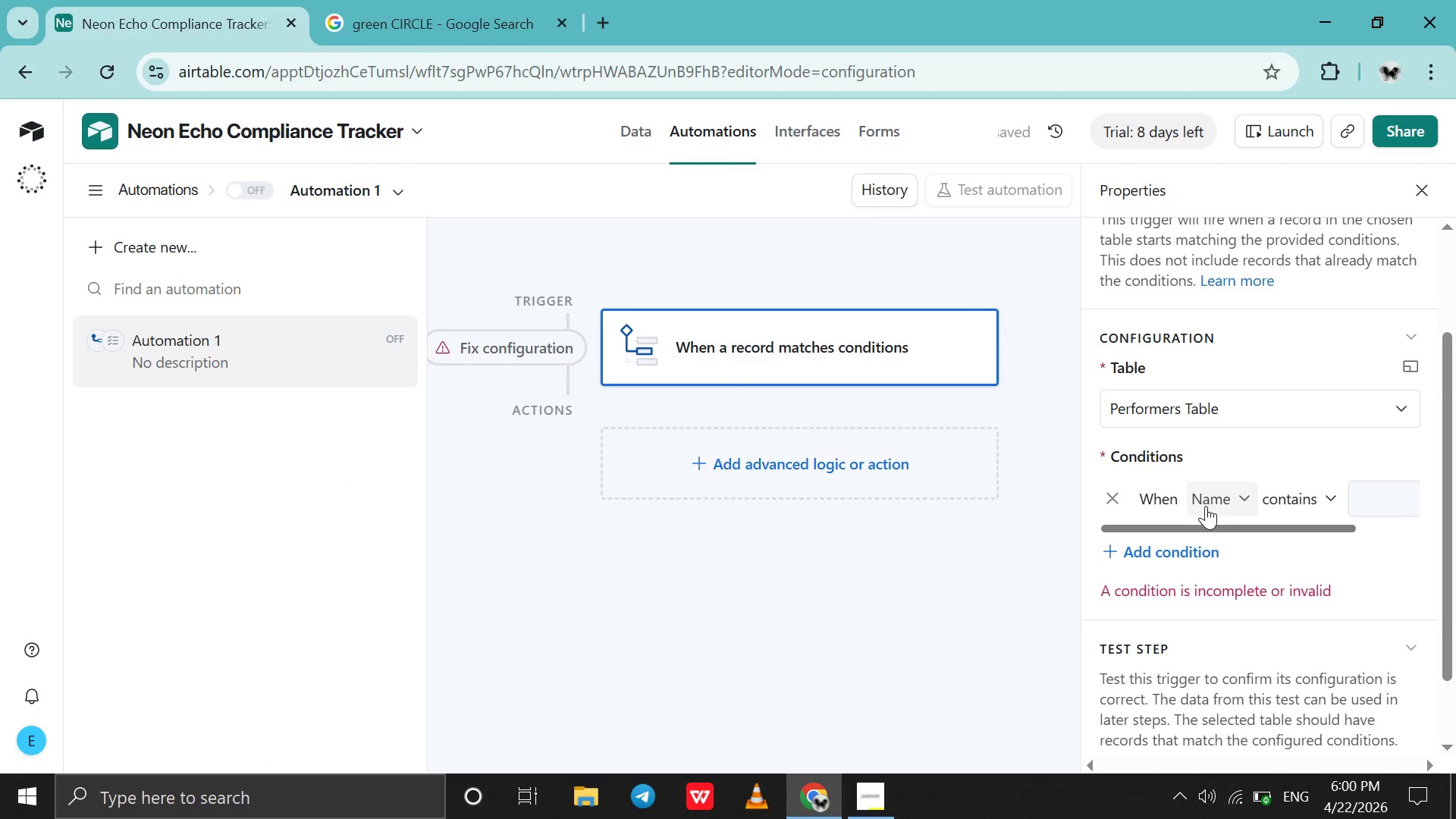 
left_click([1205, 504])
 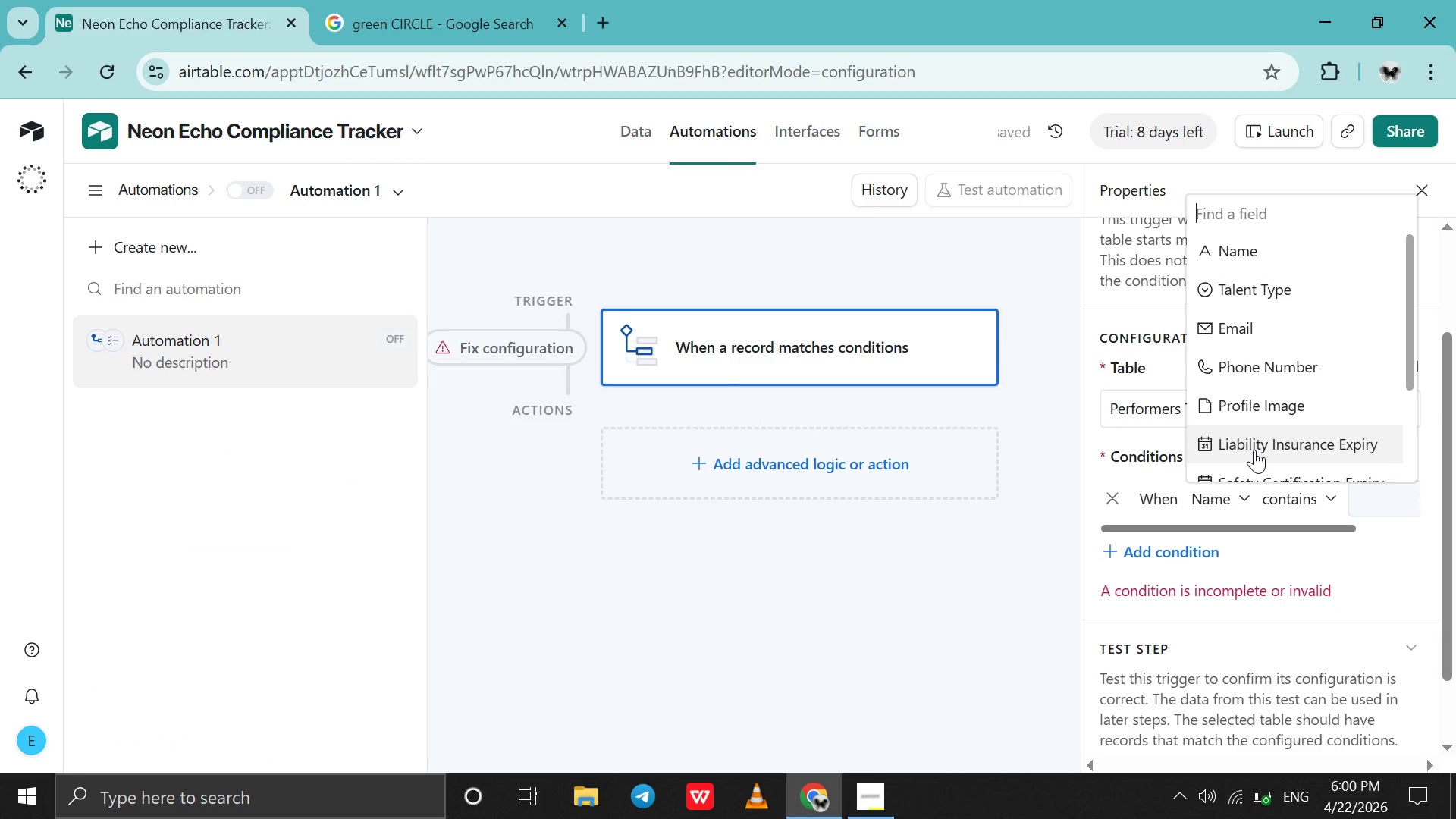 
left_click([1254, 447])
 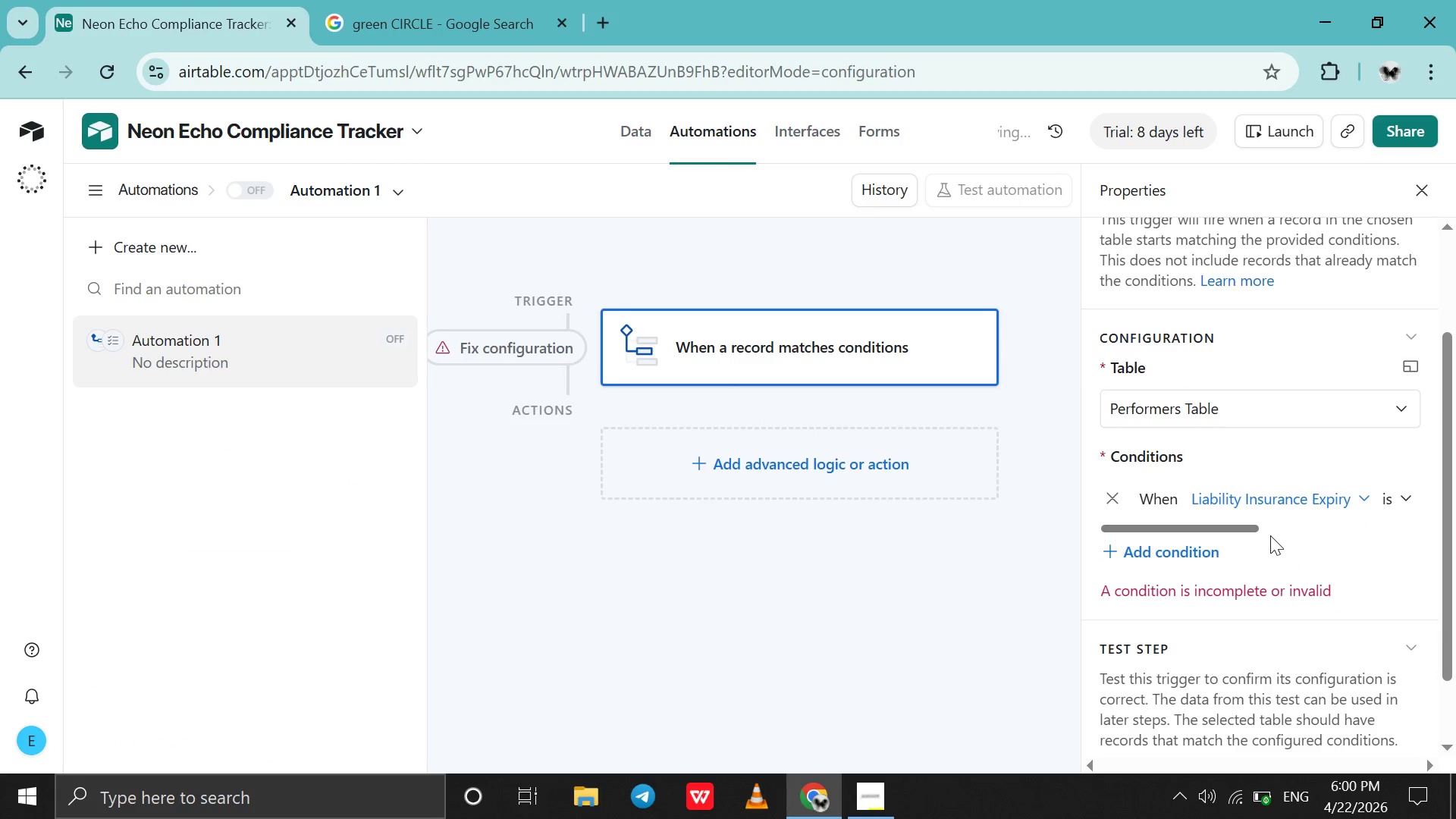 
left_click_drag(start_coordinate=[1231, 531], to_coordinate=[1310, 522])
 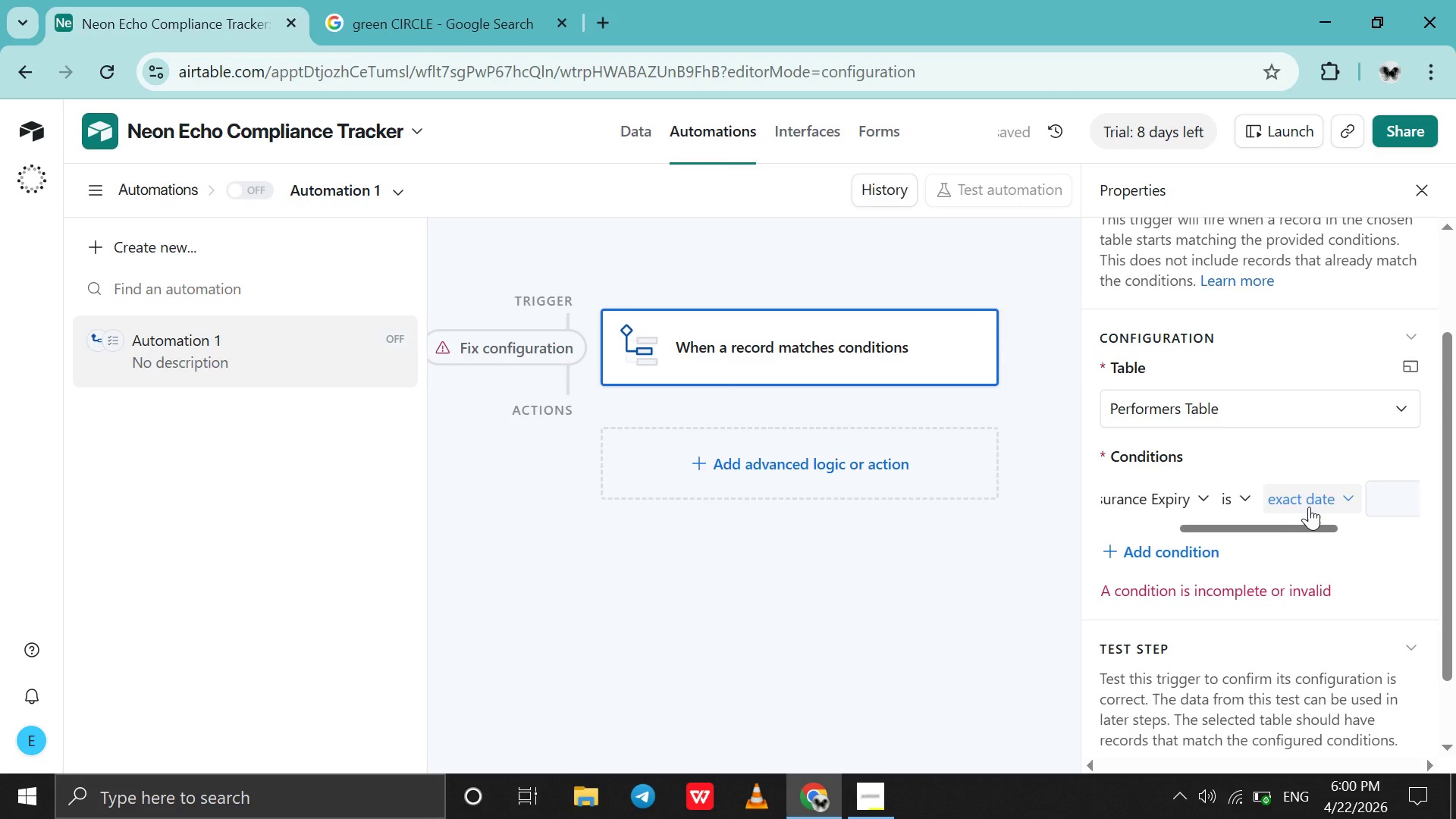 
left_click([1309, 507])
 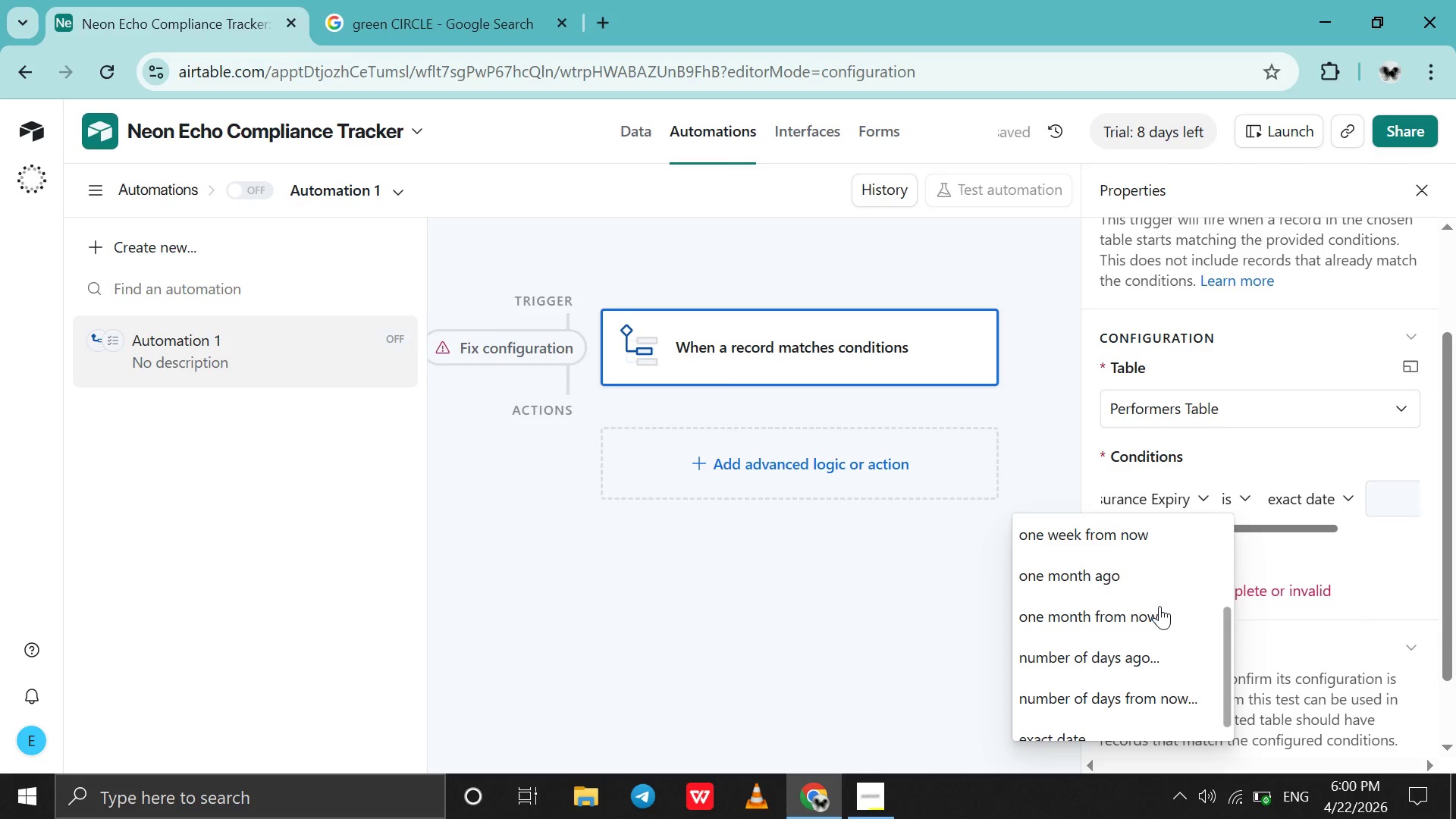 
left_click([1150, 611])
 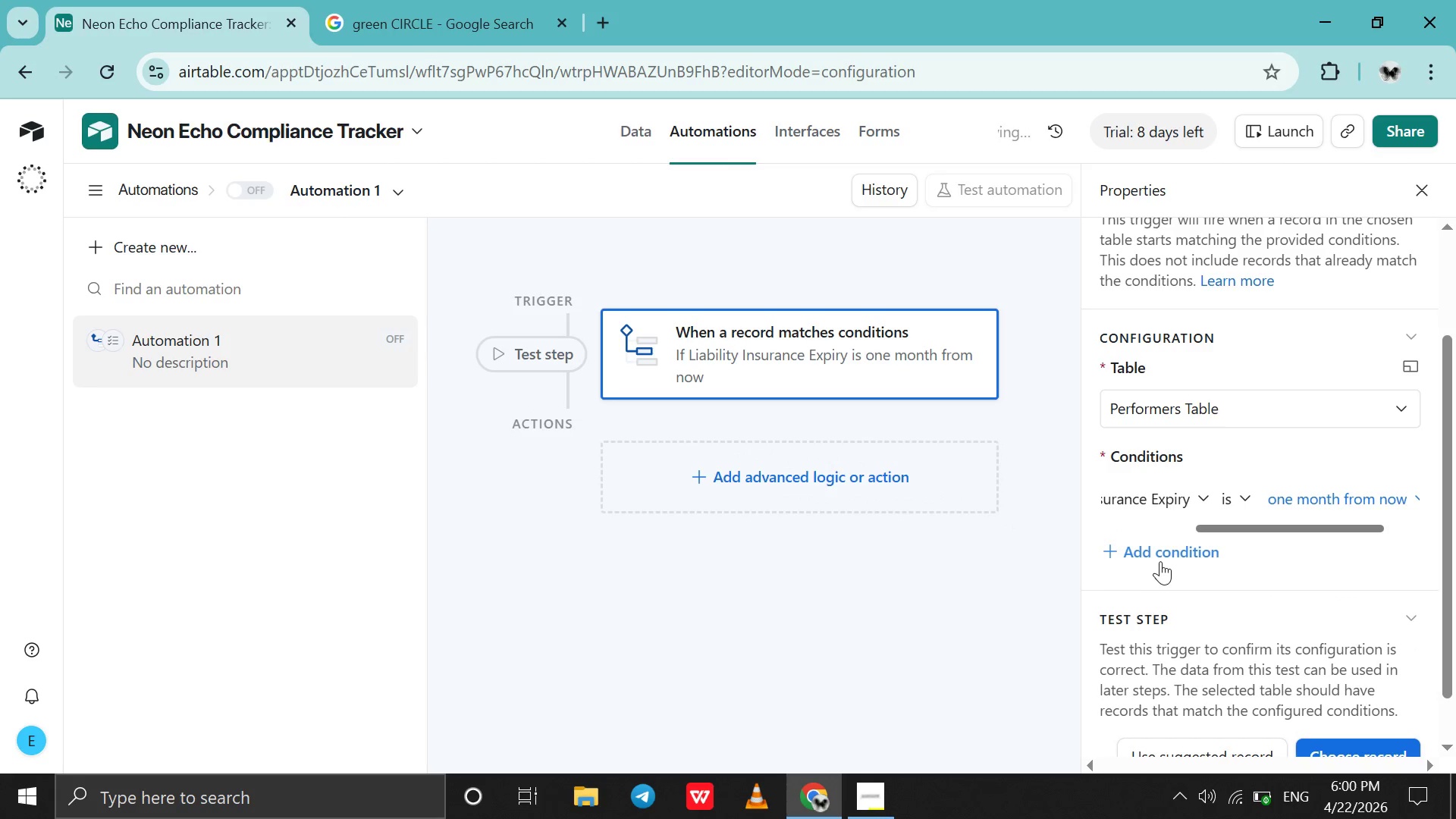 
left_click([1160, 561])
 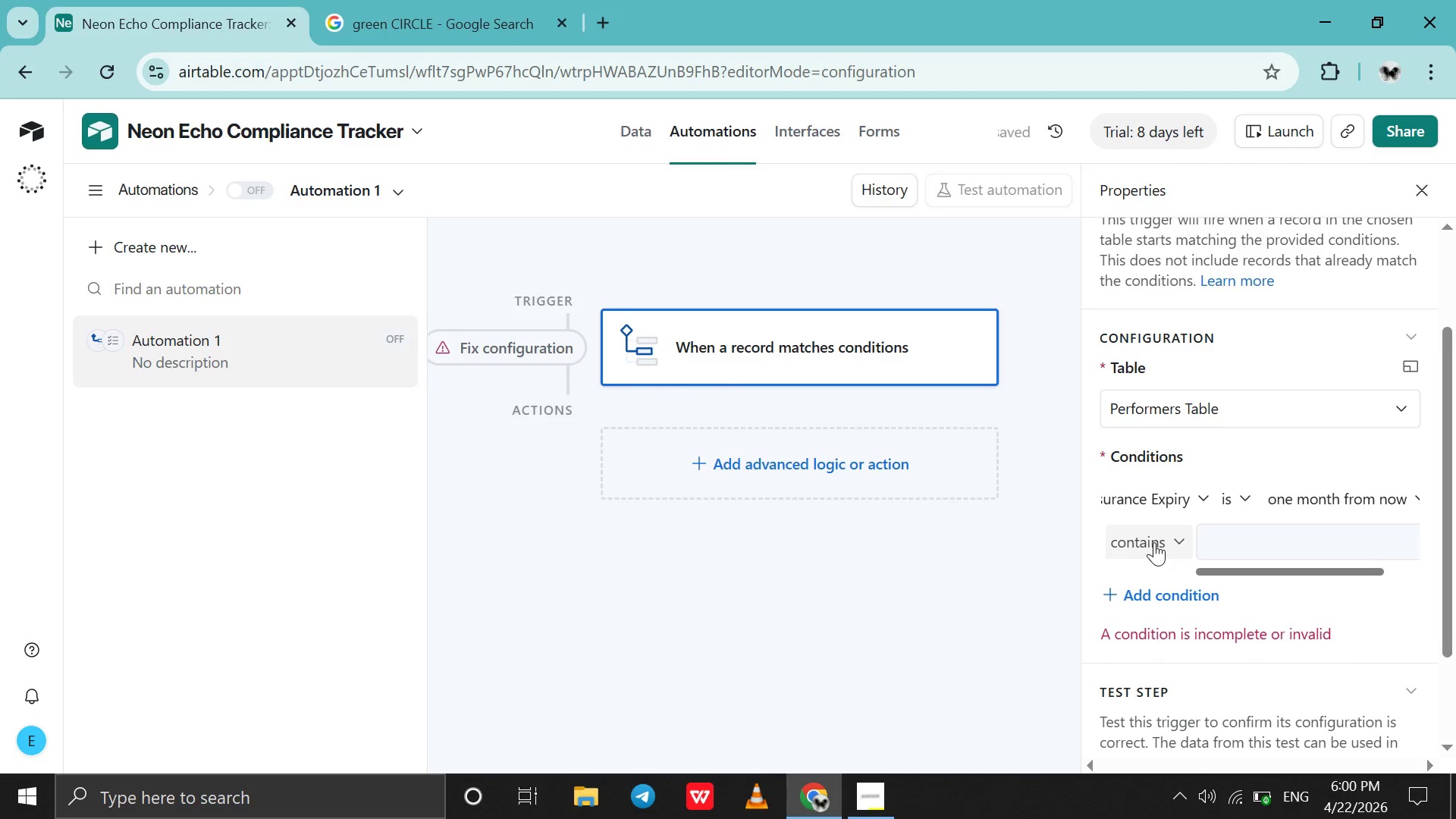 
left_click([1154, 542])
 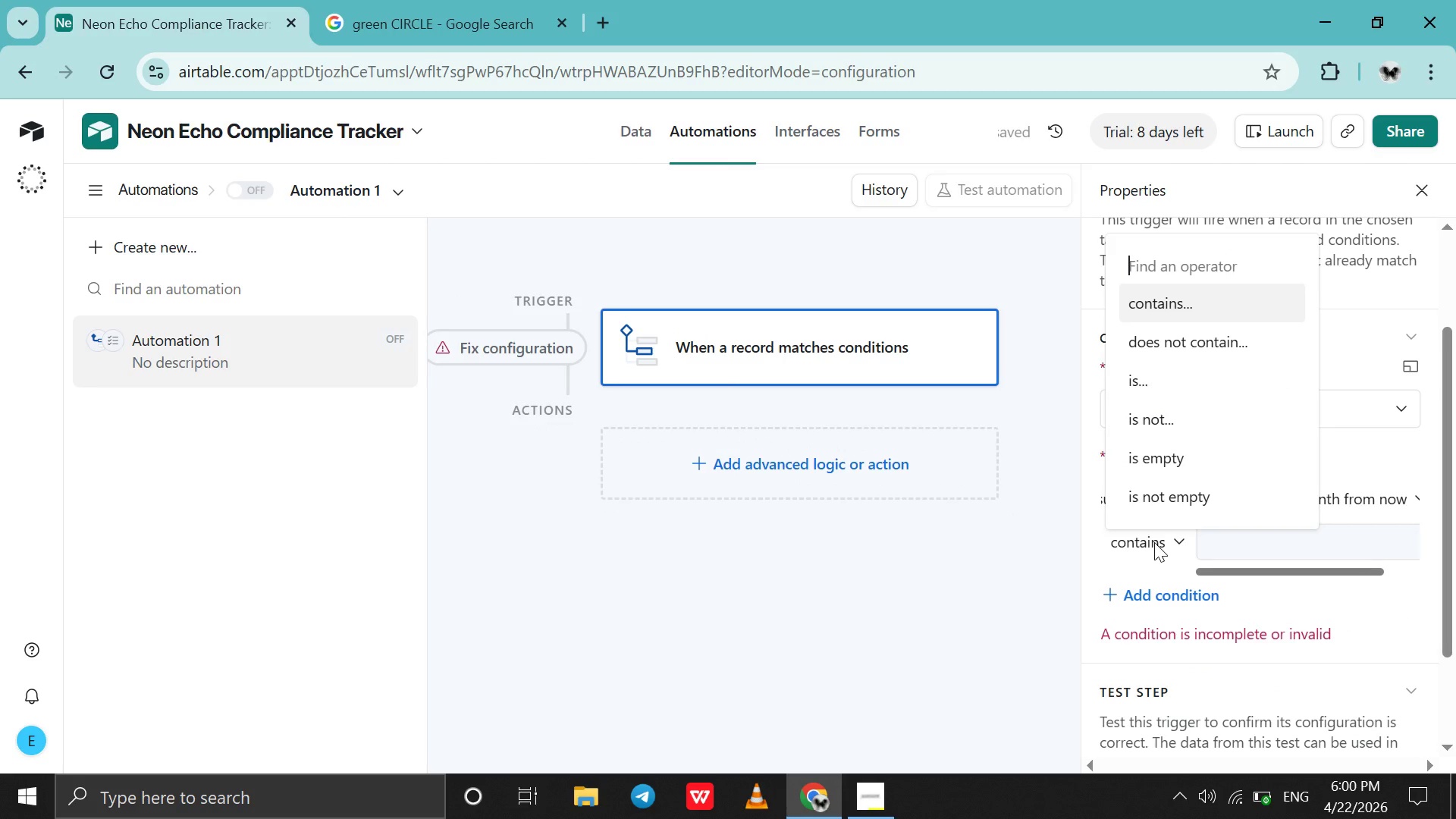 
left_click([1154, 542])
 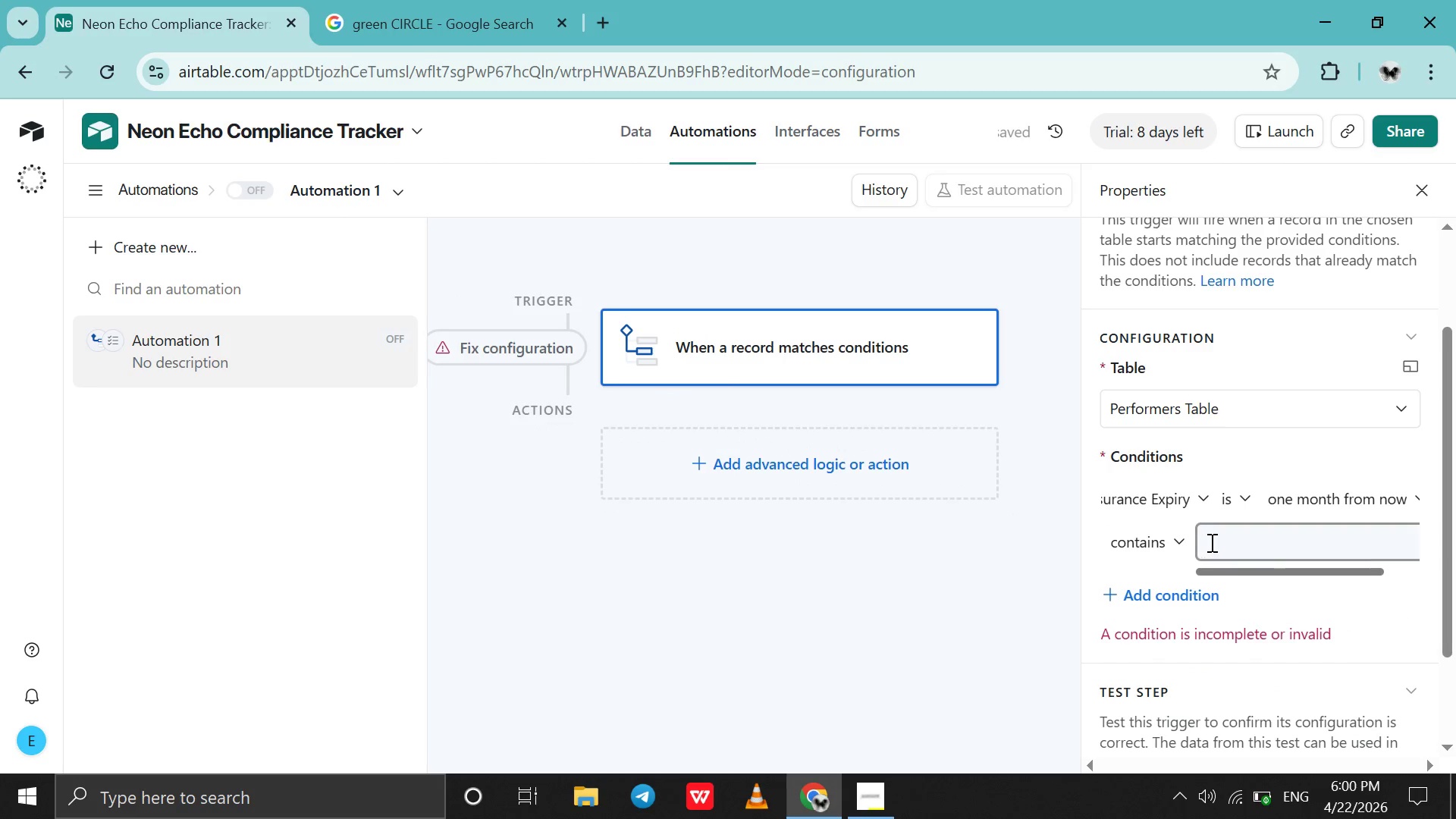 
left_click([1210, 542])
 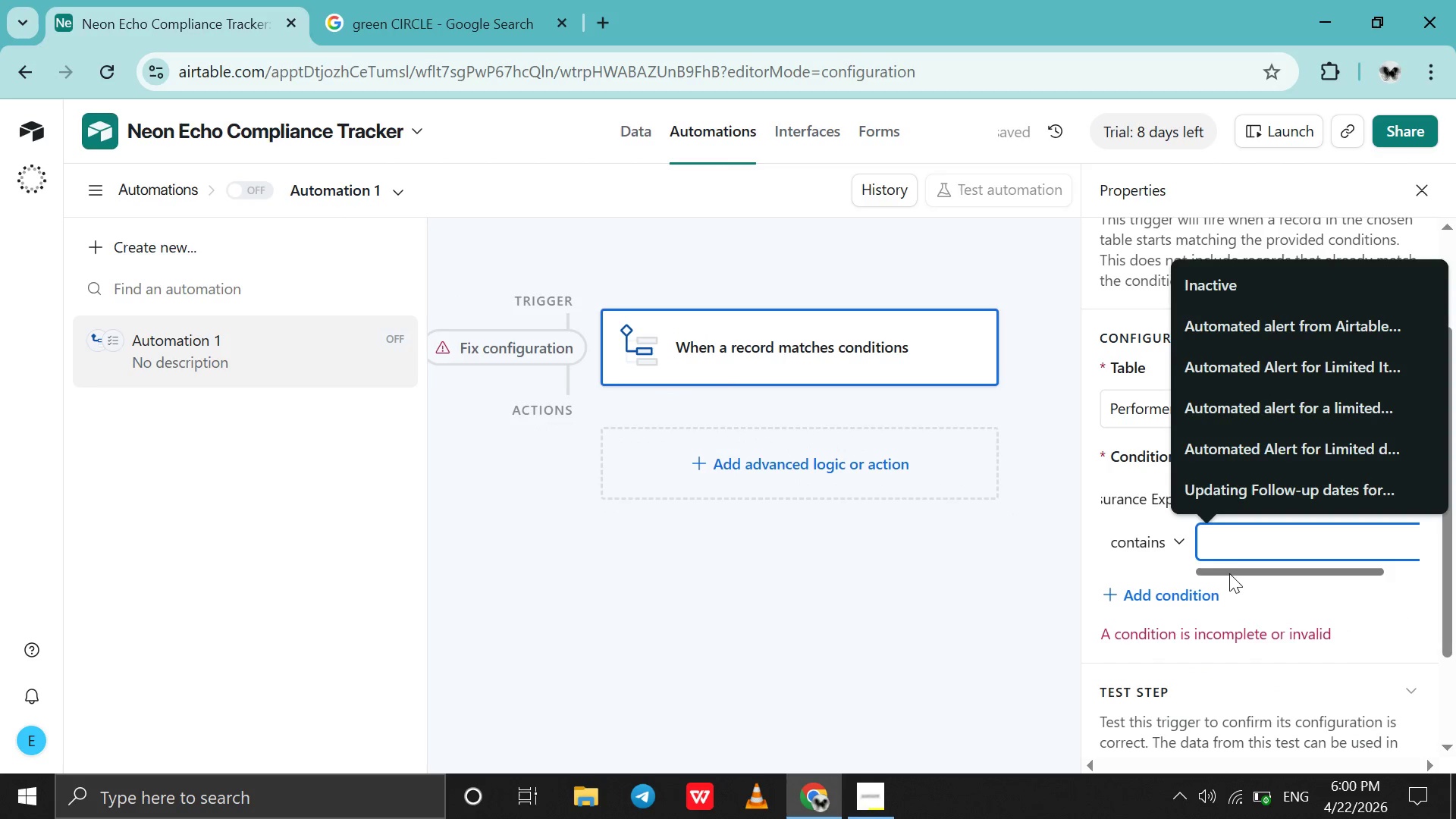 
left_click_drag(start_coordinate=[1229, 573], to_coordinate=[1071, 582])
 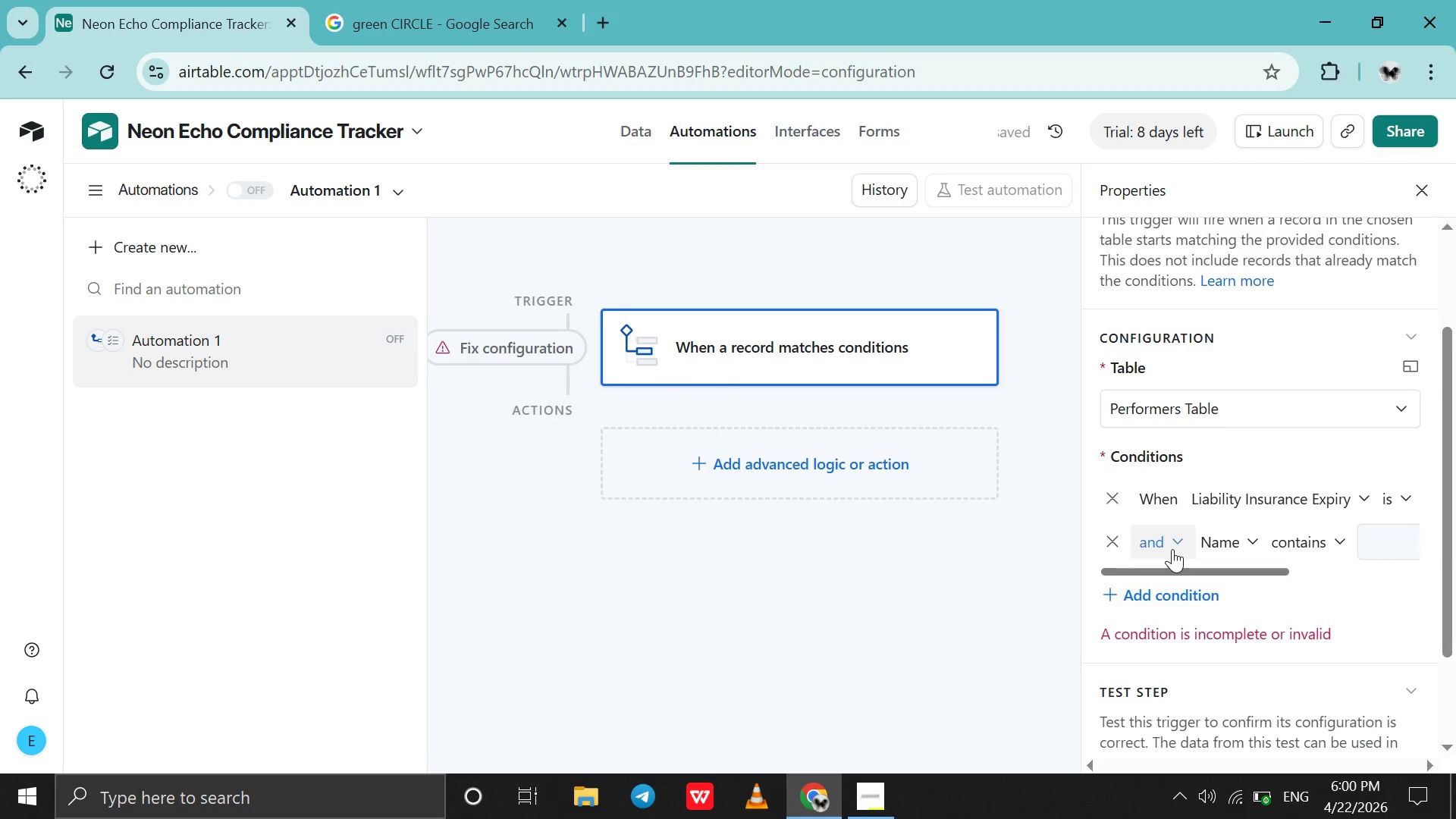 
left_click([1172, 549])
 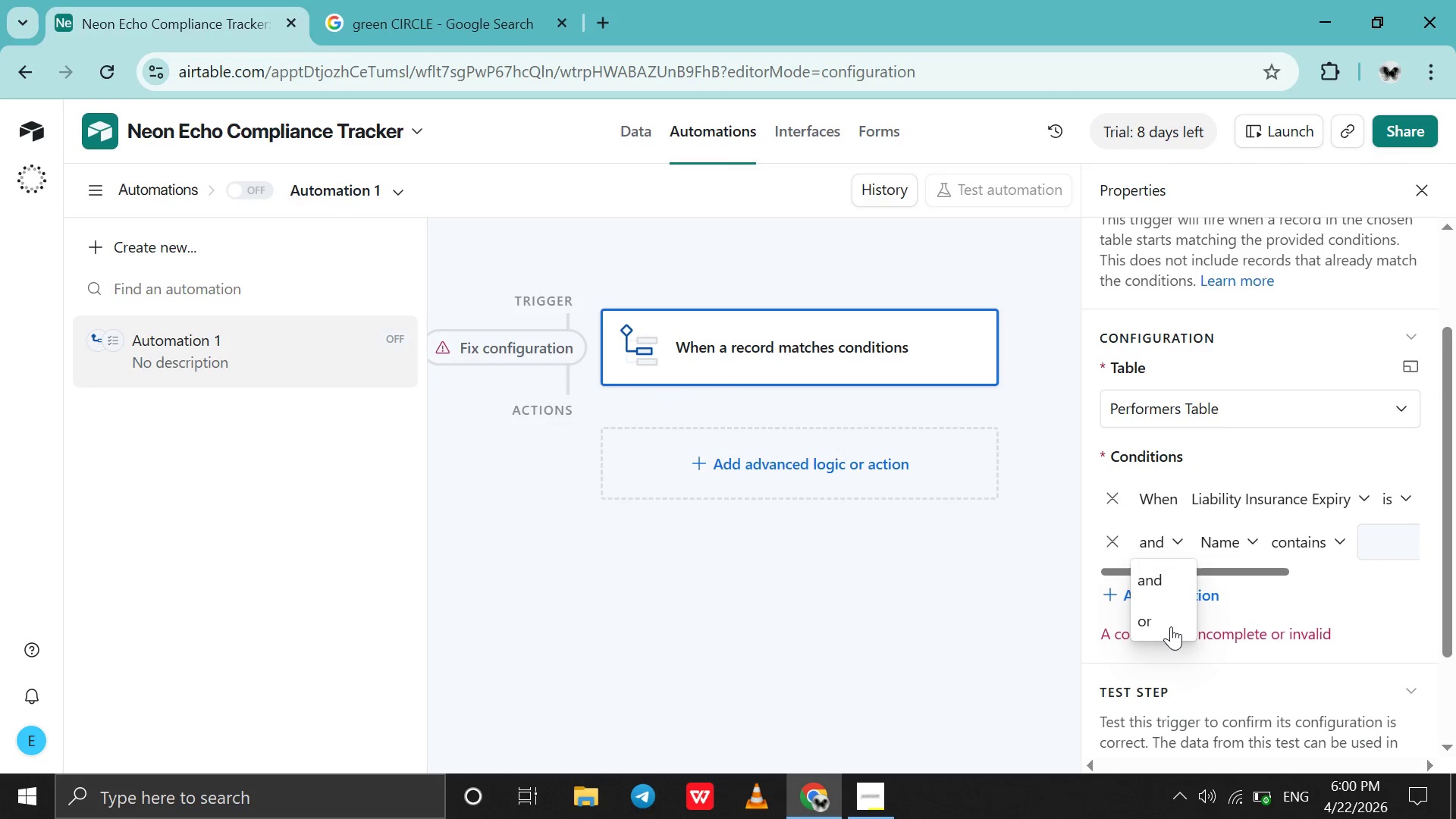 
left_click([1171, 626])
 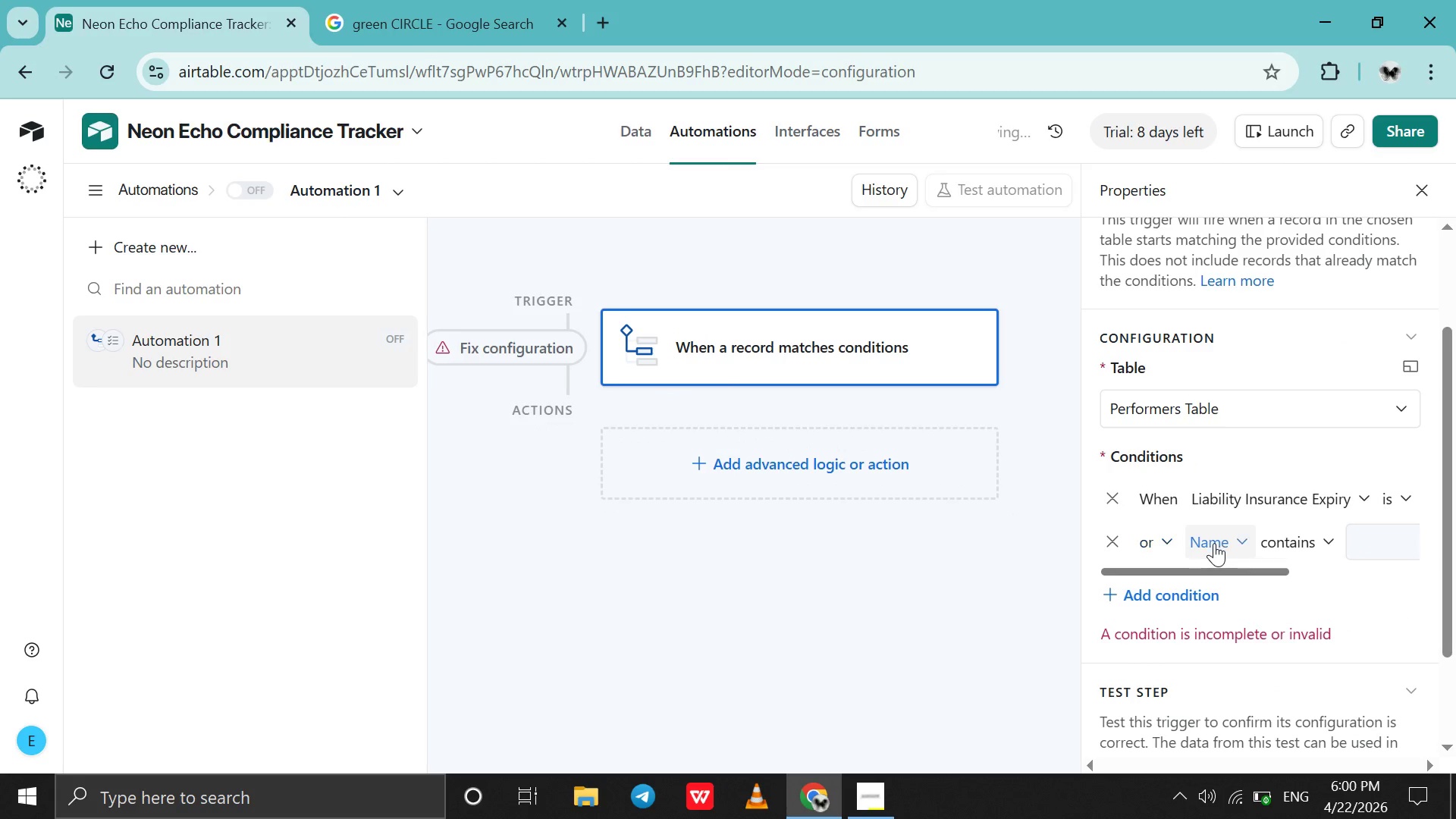 
left_click([1214, 543])
 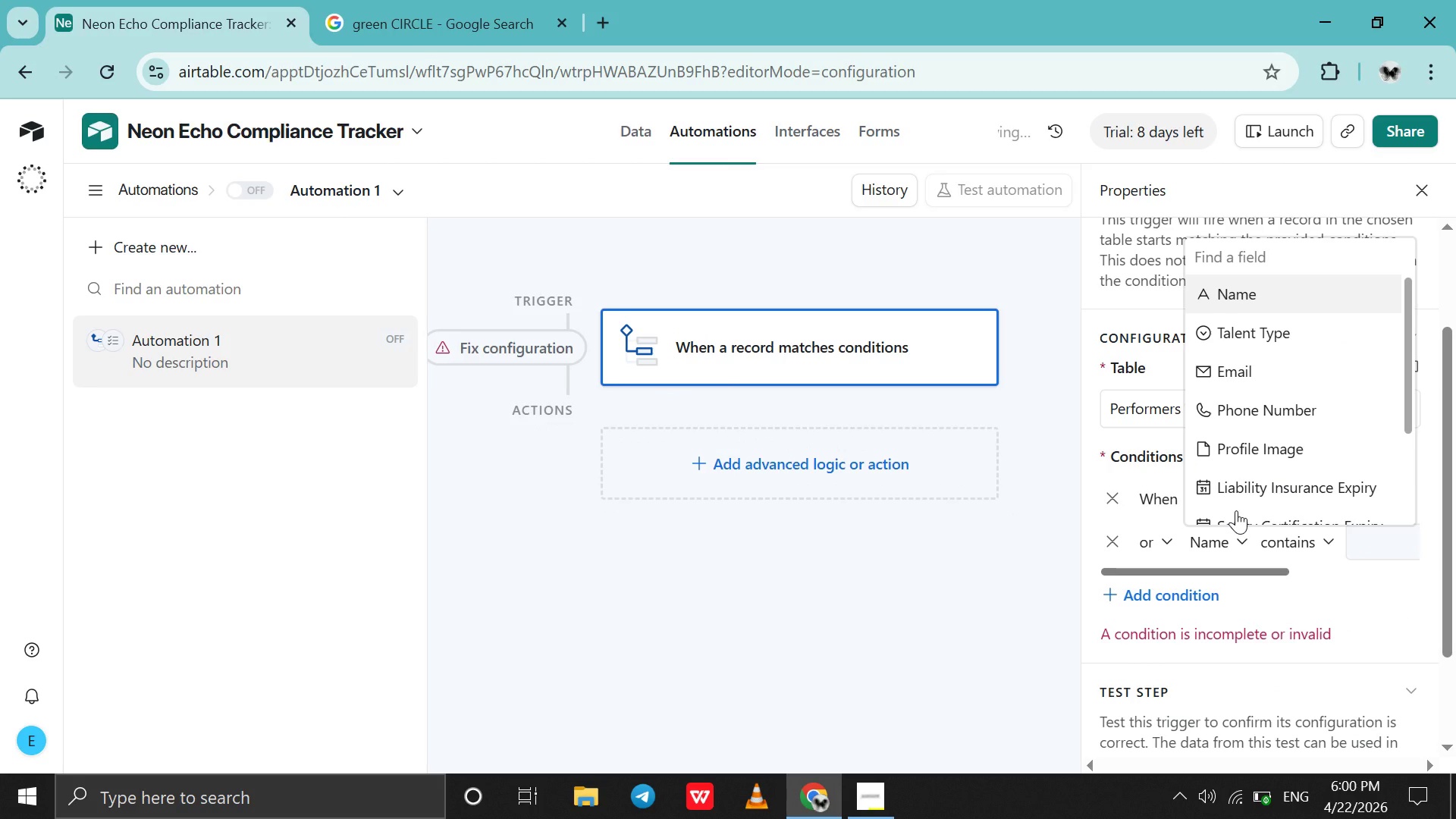 
left_click([1236, 510])
 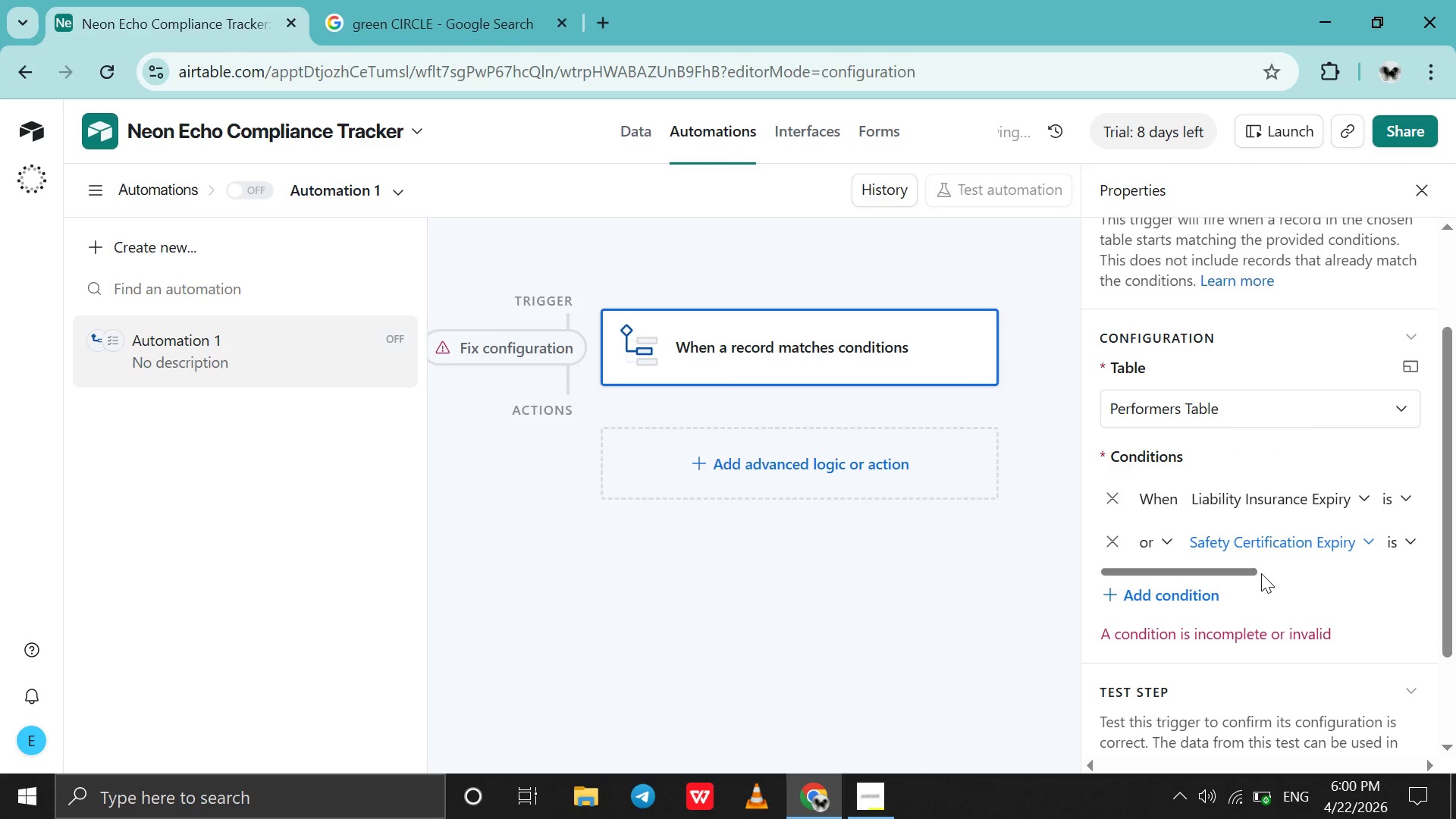 
left_click_drag(start_coordinate=[1242, 575], to_coordinate=[1304, 574])
 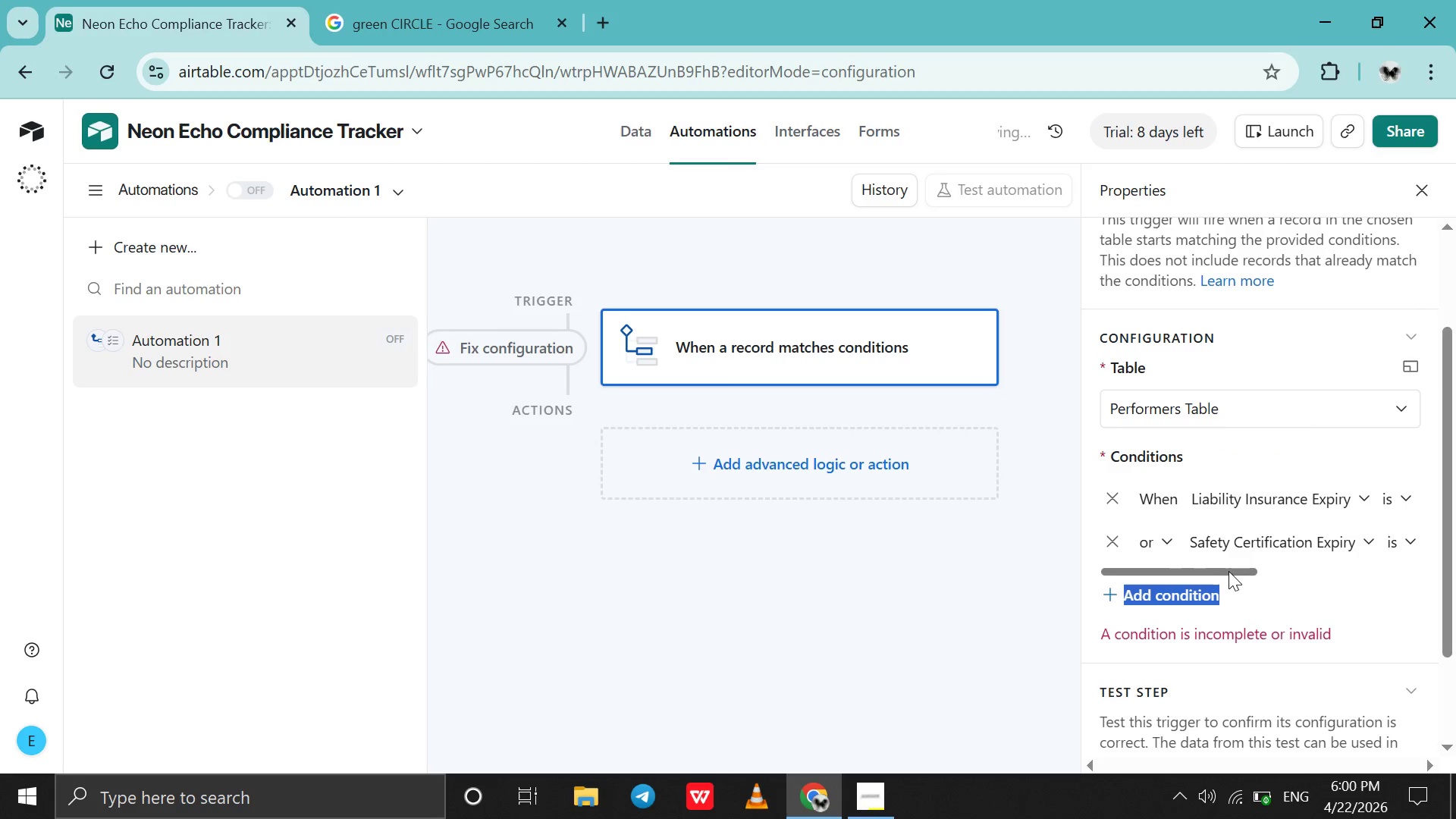 
left_click_drag(start_coordinate=[1228, 571], to_coordinate=[1341, 571])
 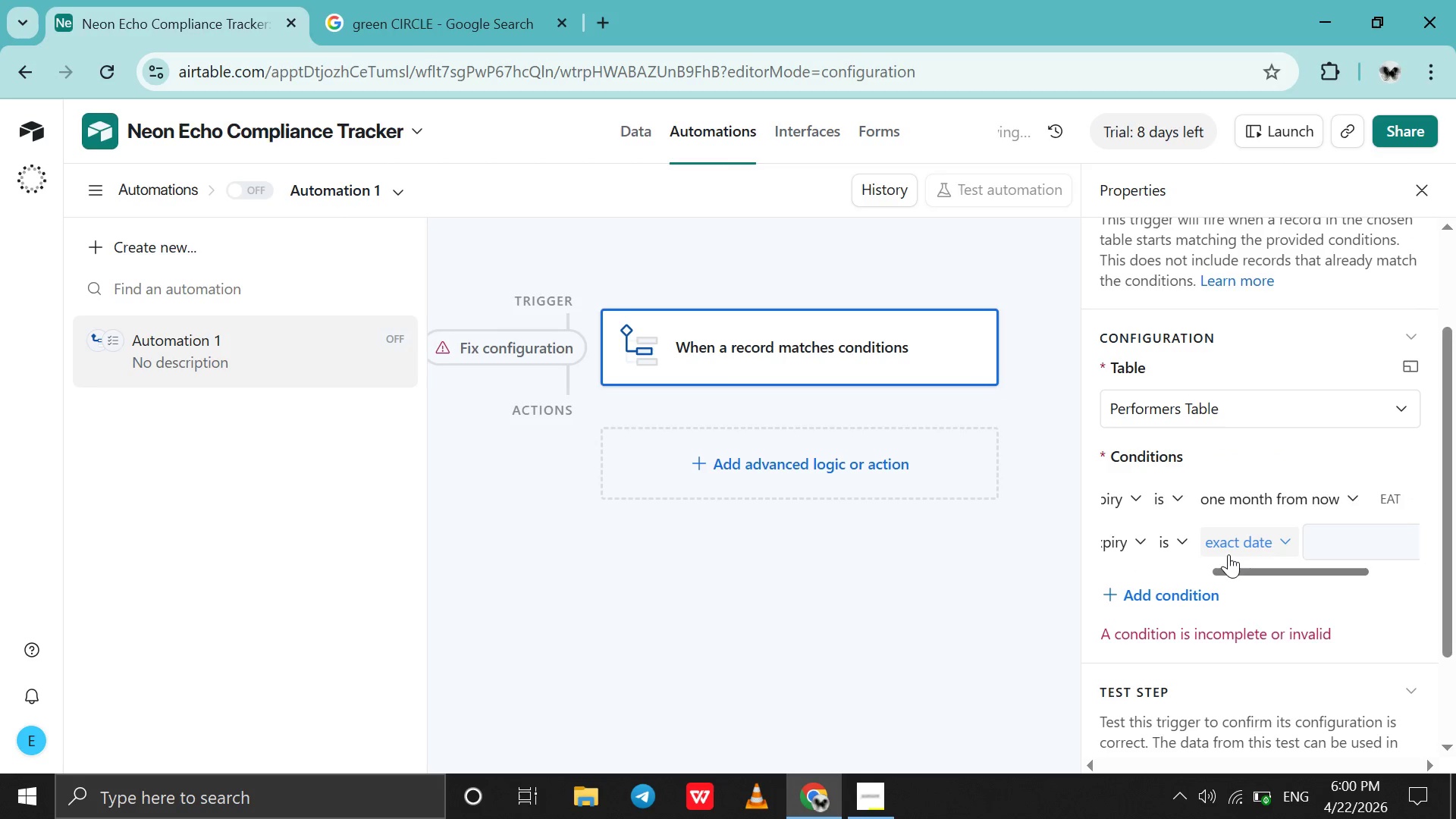 
left_click([1228, 554])
 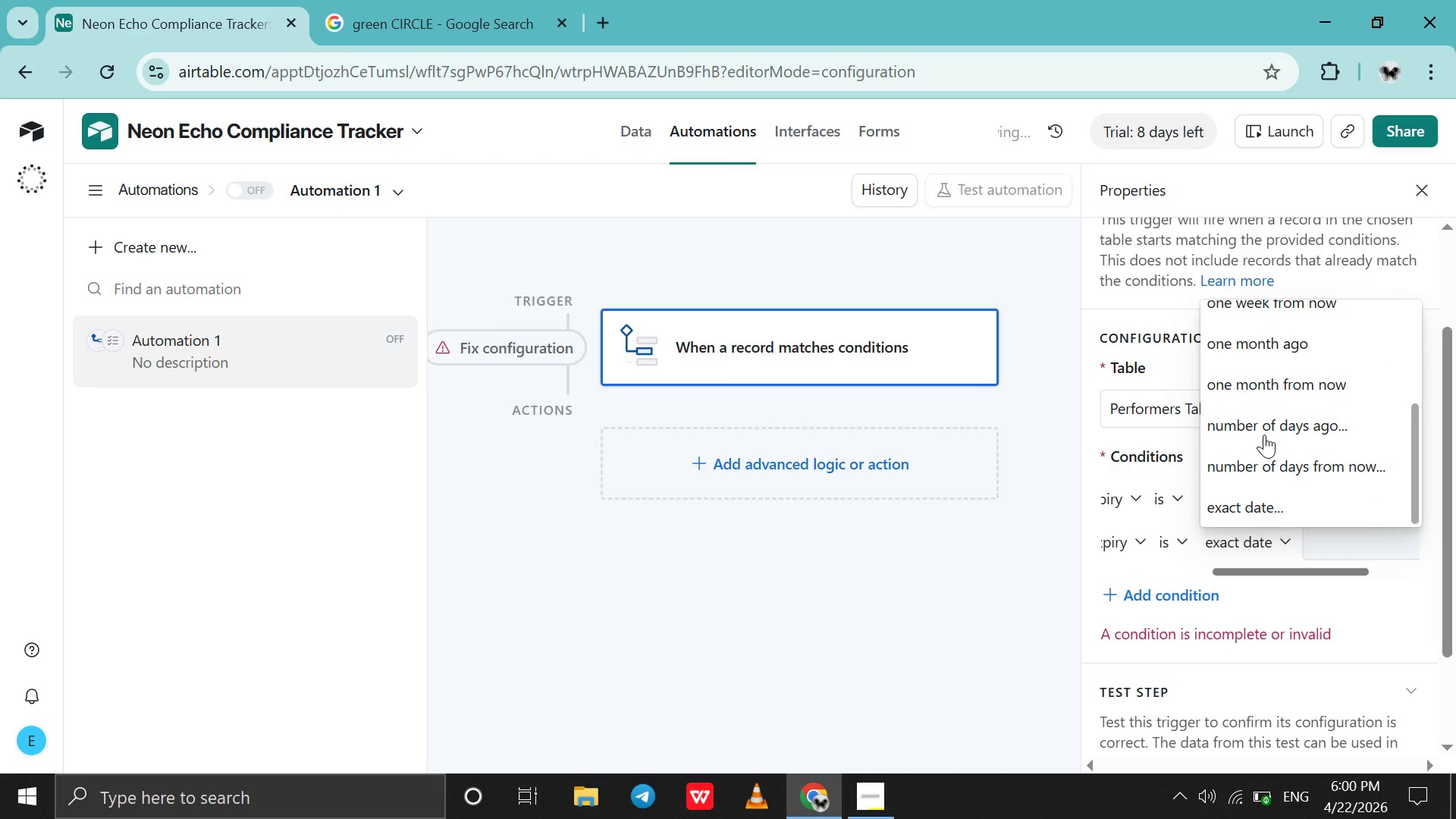 
scroll: coordinate [1264, 435], scroll_direction: down, amount: 2.0
 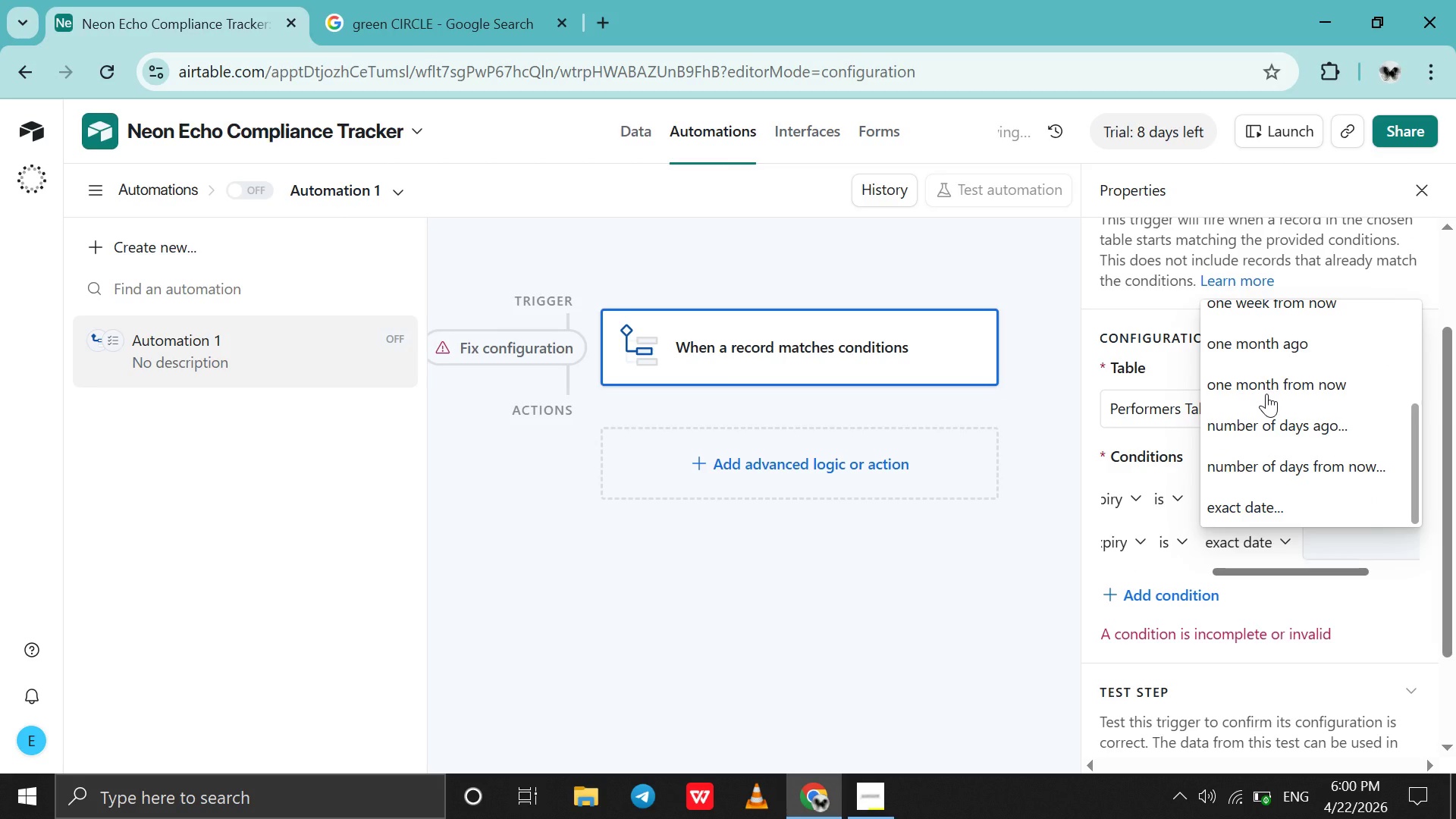 
left_click([1266, 394])
 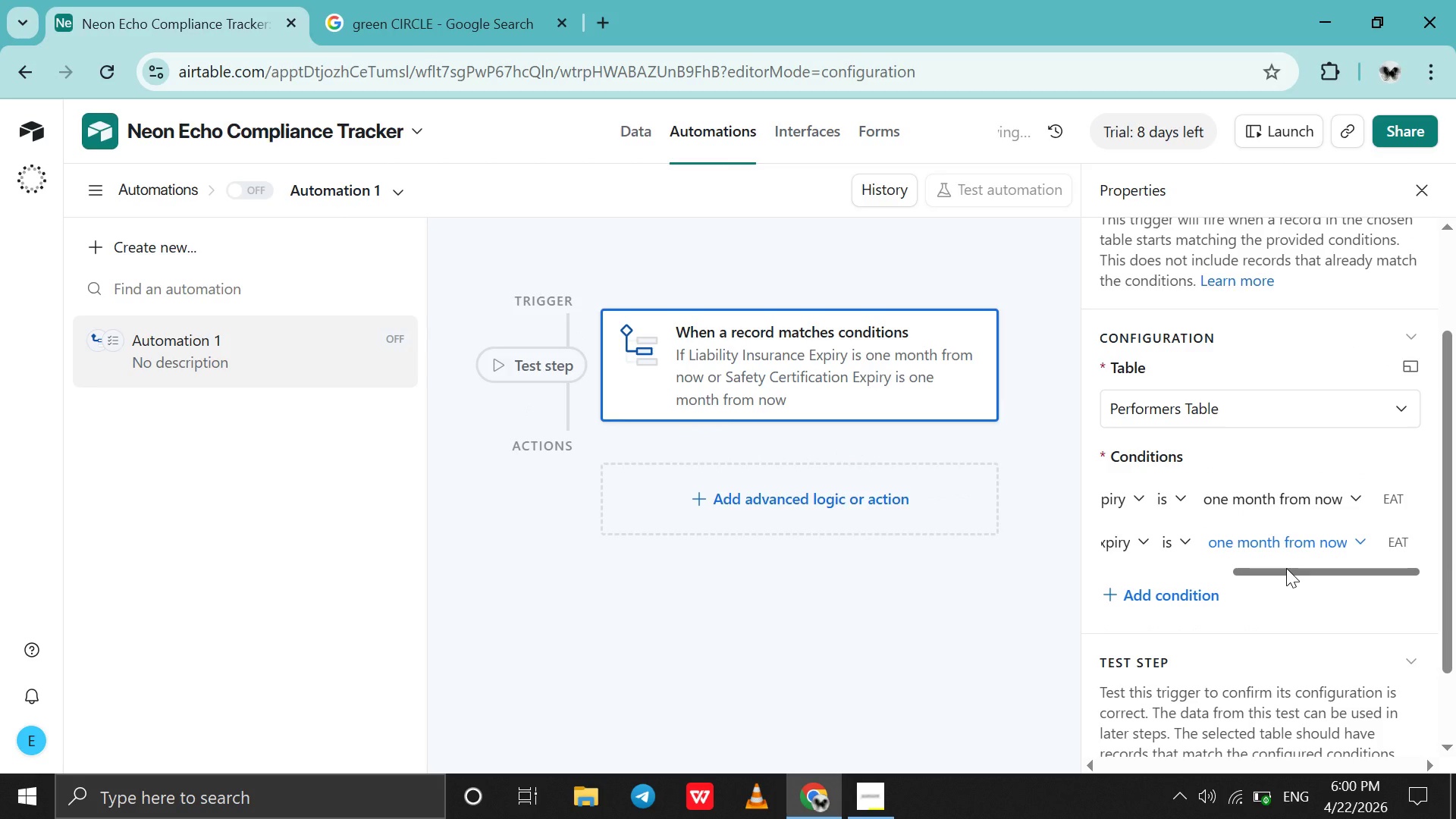 
left_click_drag(start_coordinate=[1286, 568], to_coordinate=[1057, 574])
 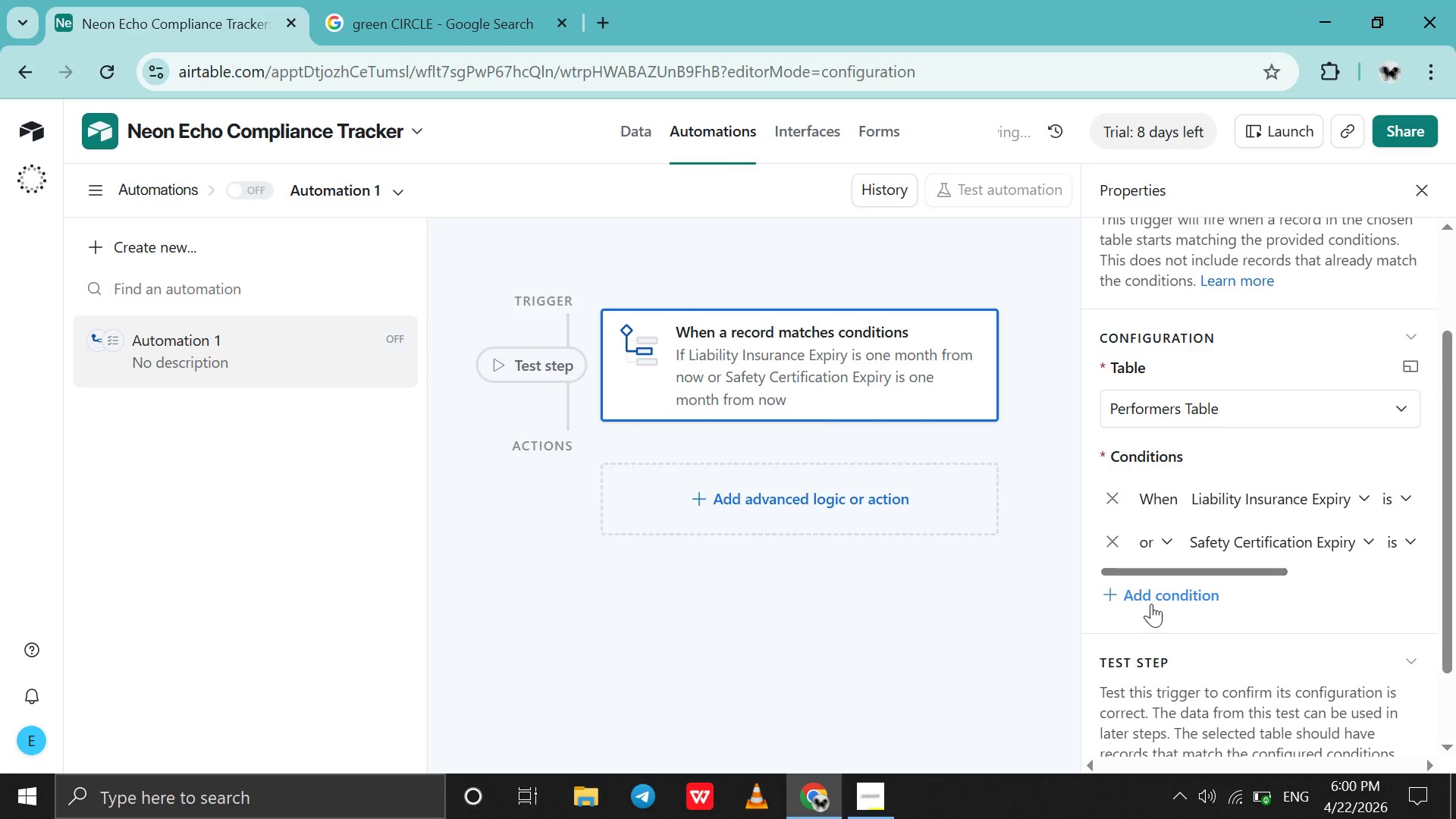 
left_click([1151, 604])
 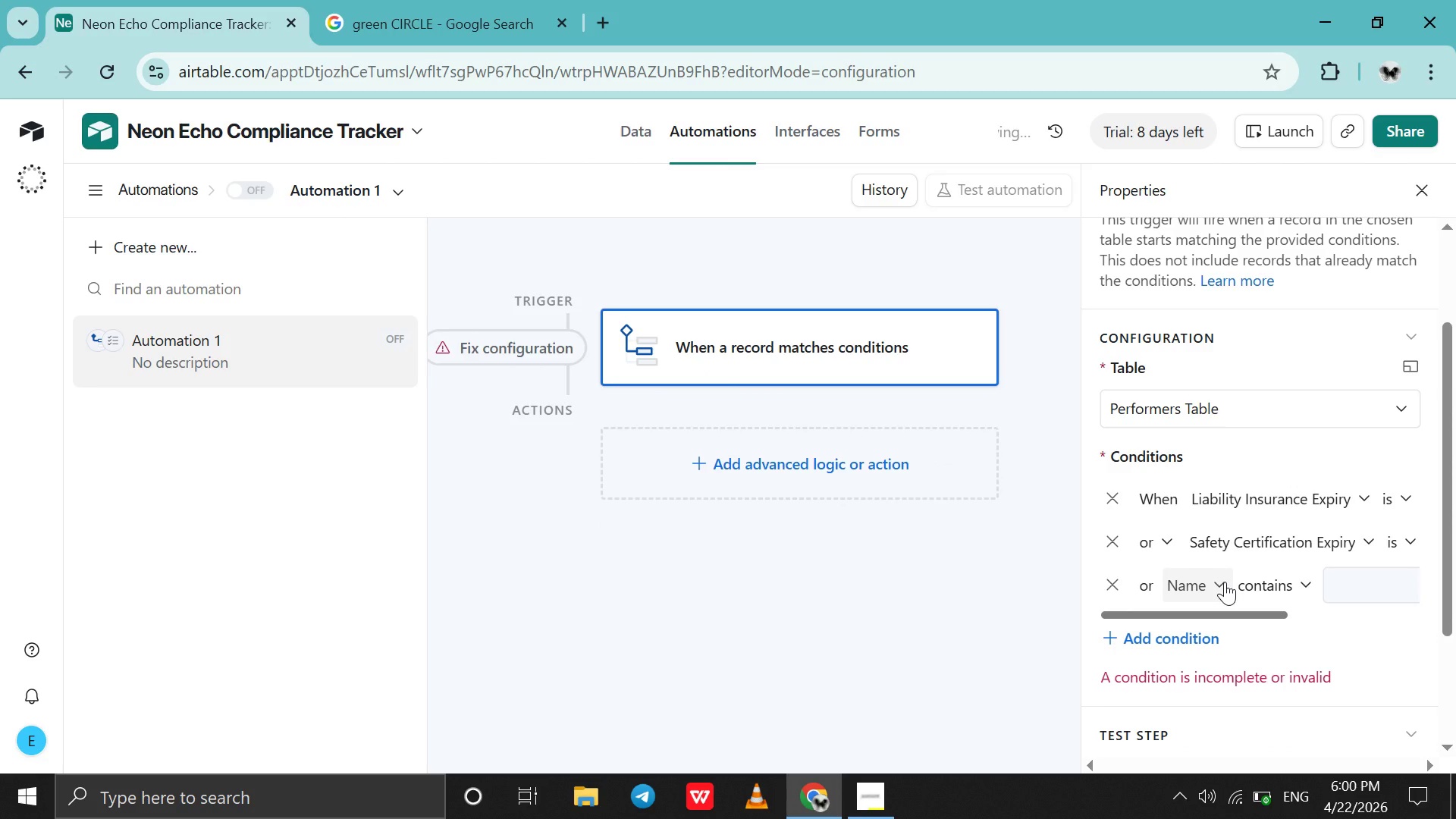 
left_click([1225, 582])
 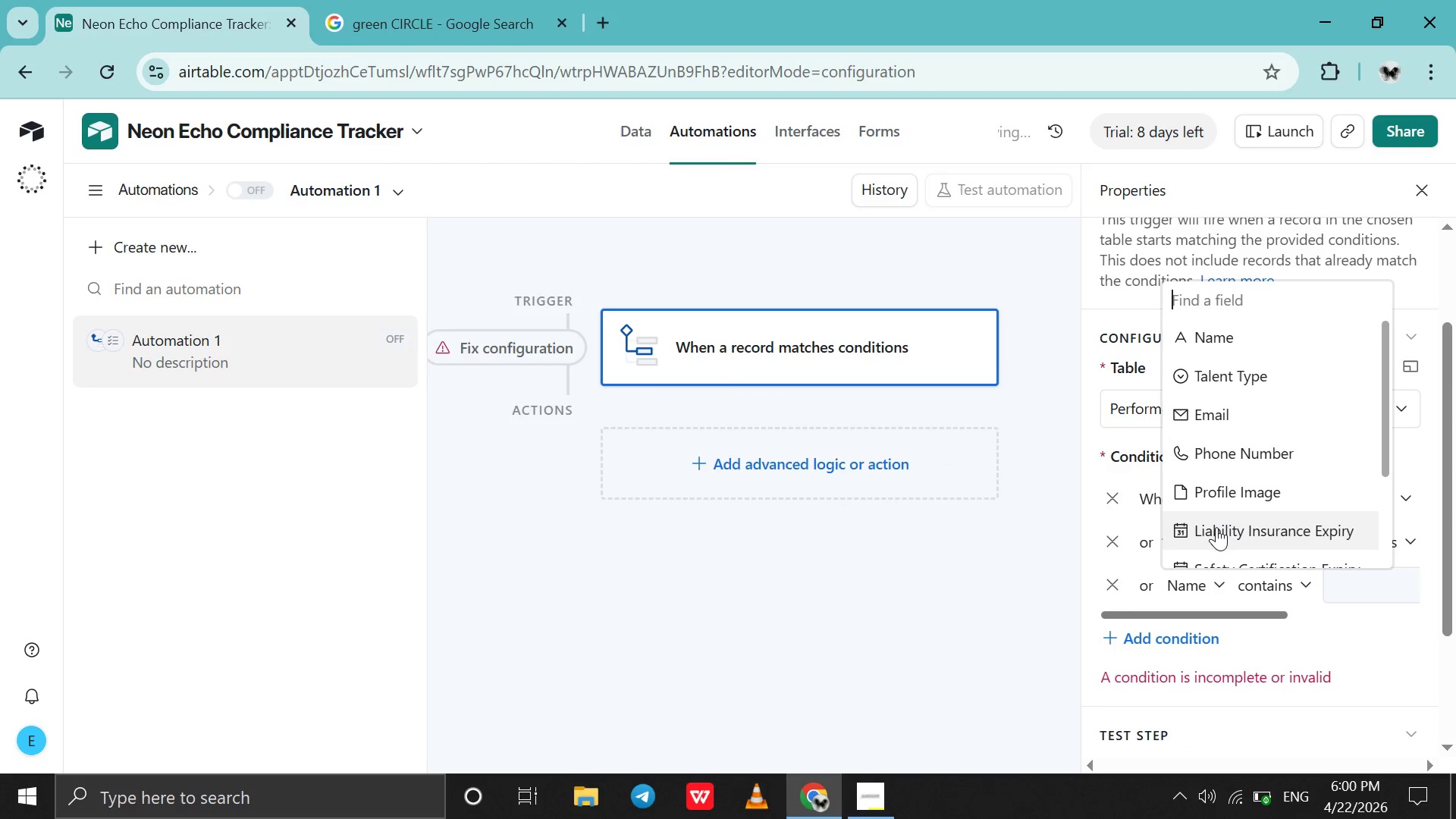 
scroll: coordinate [1216, 527], scroll_direction: down, amount: 1.0
 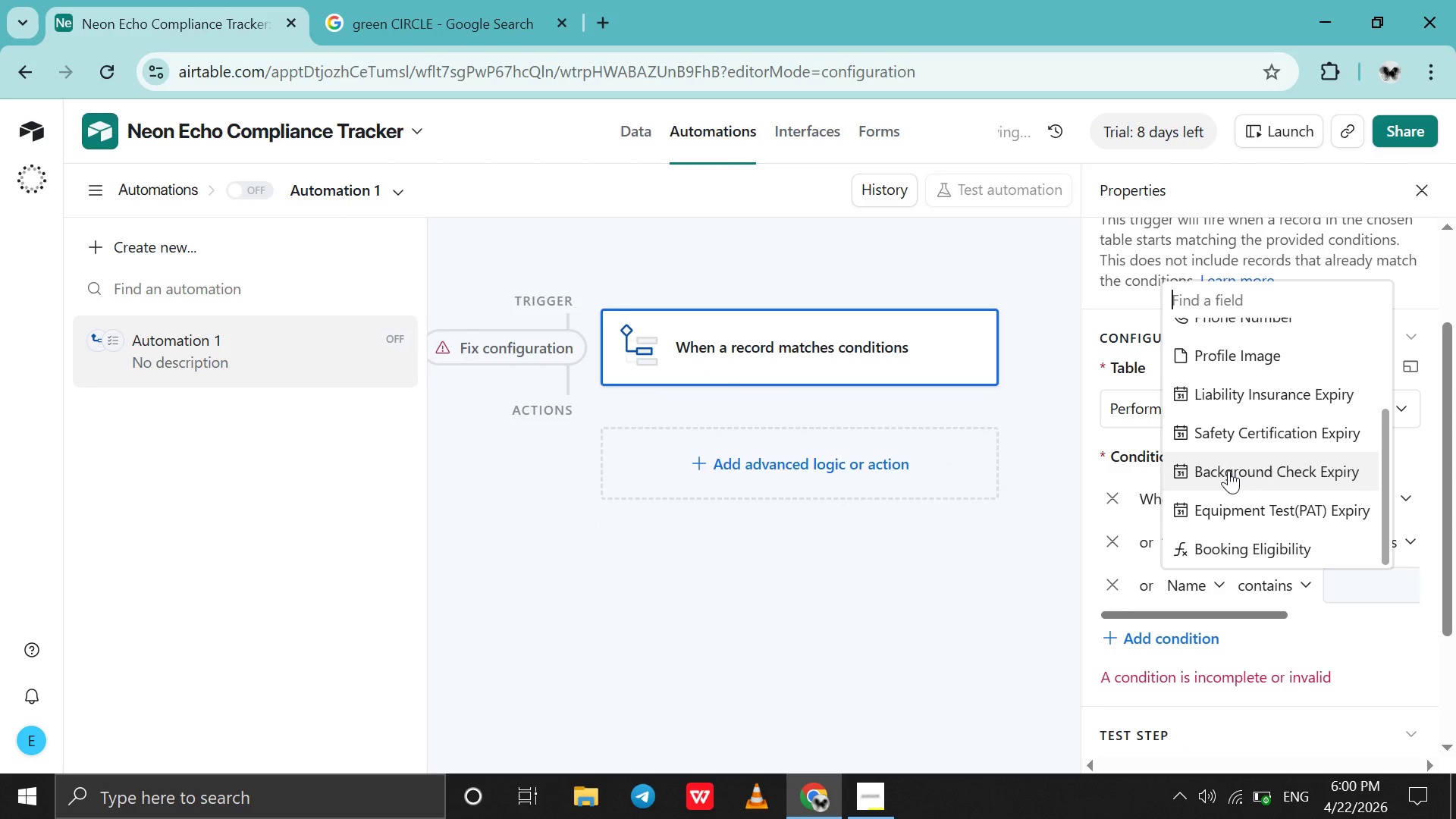 
left_click([1229, 466])
 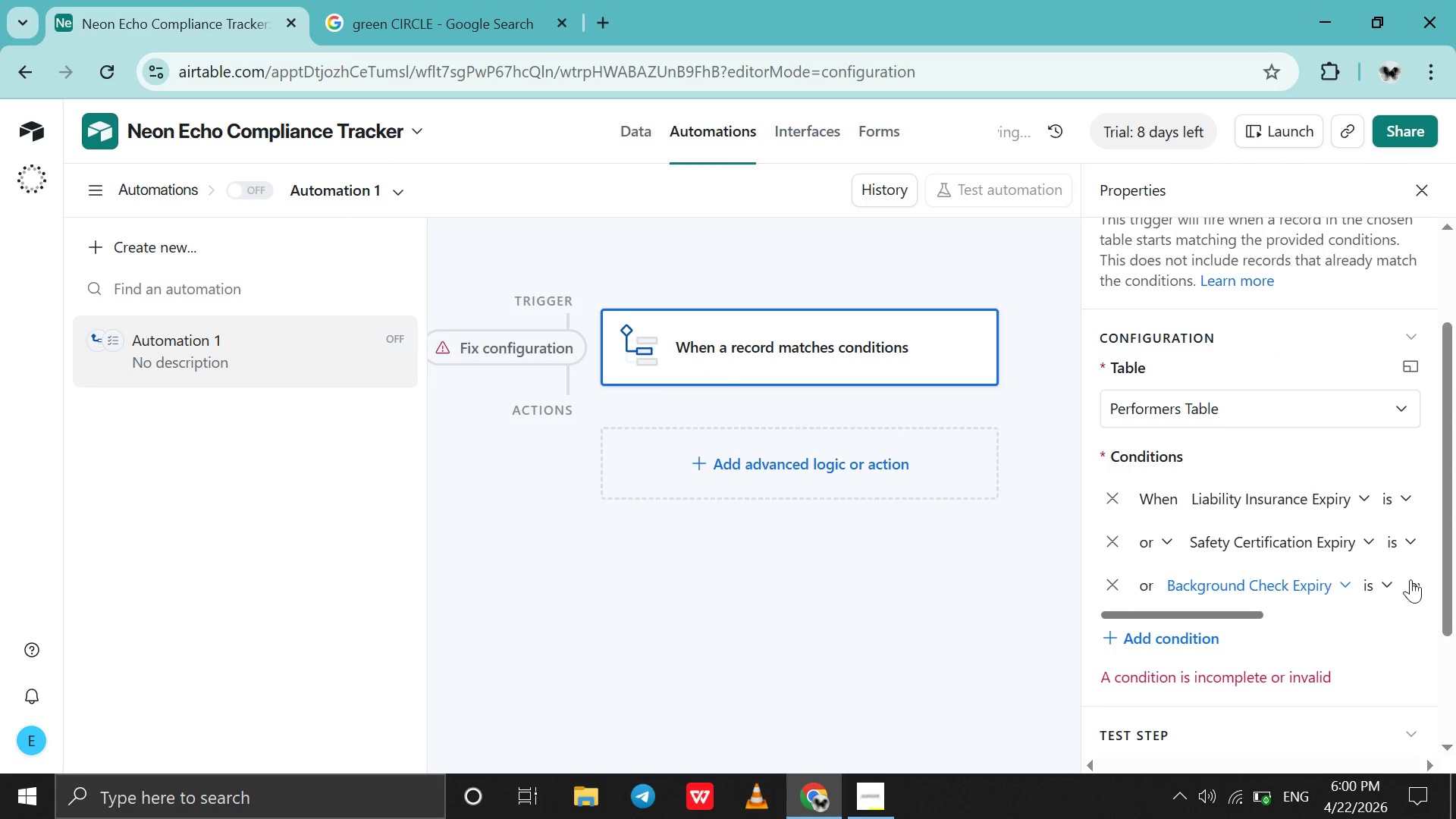 
left_click([1410, 579])
 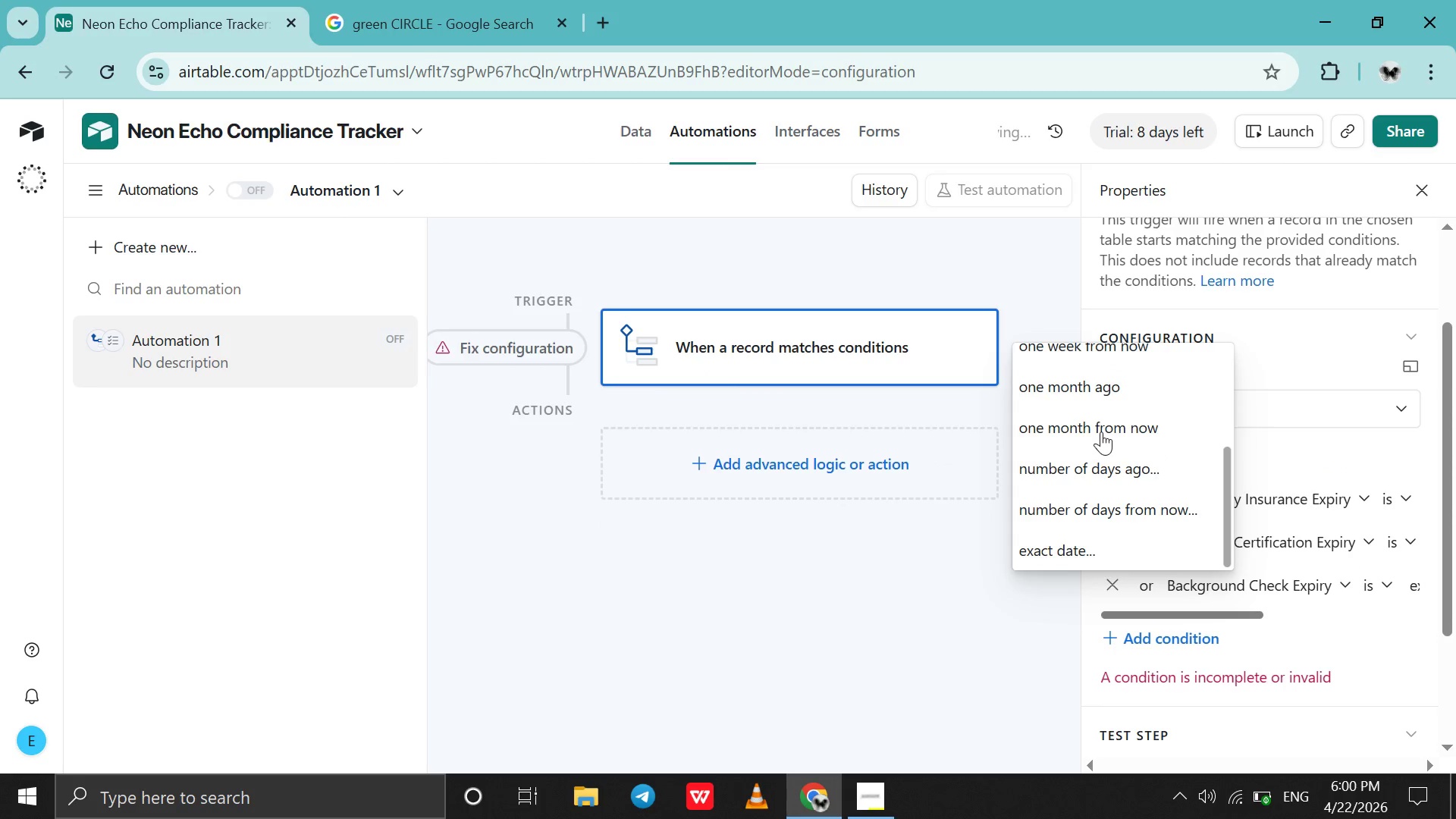 
left_click([1101, 431])
 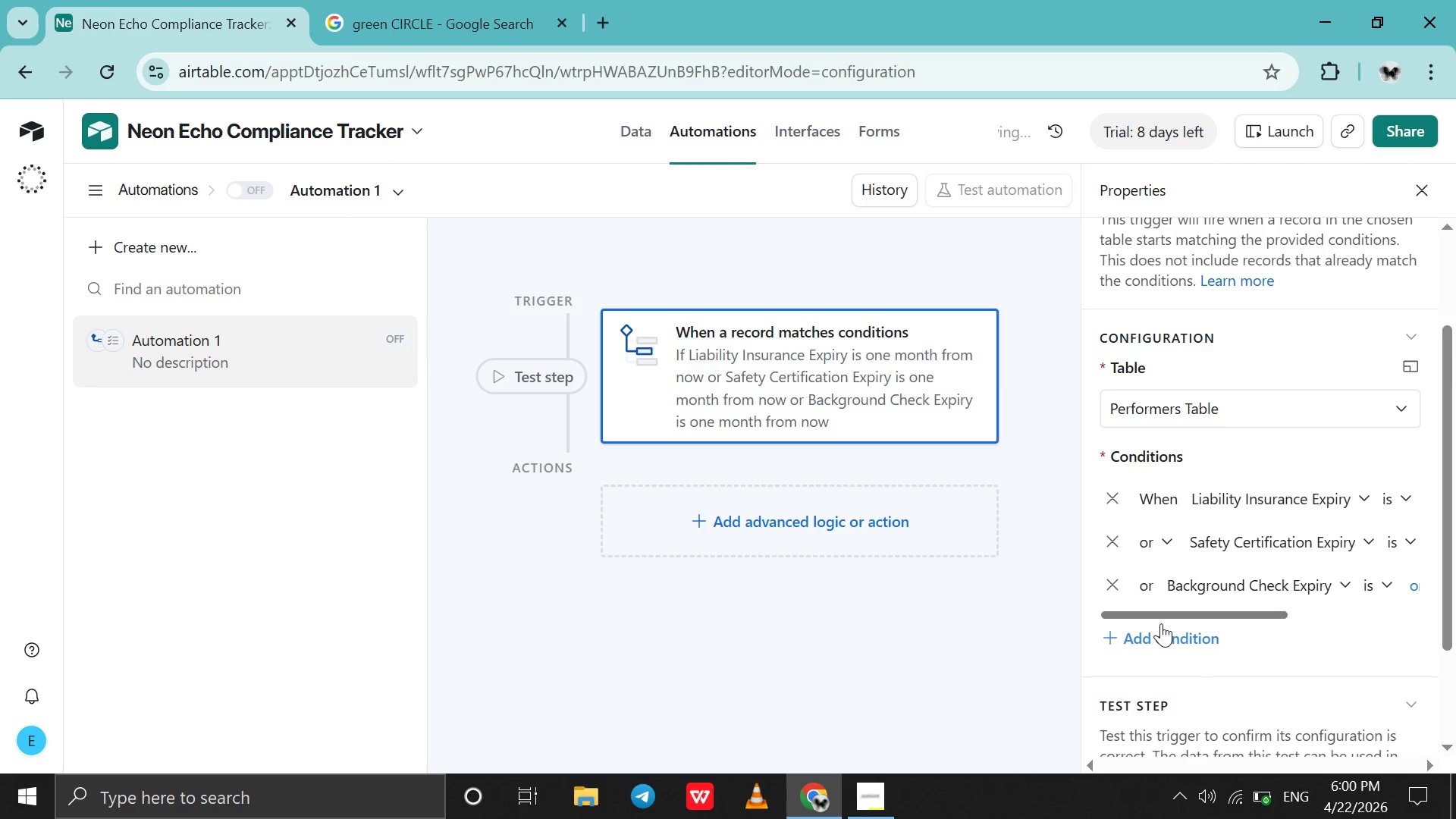 
left_click([1154, 630])
 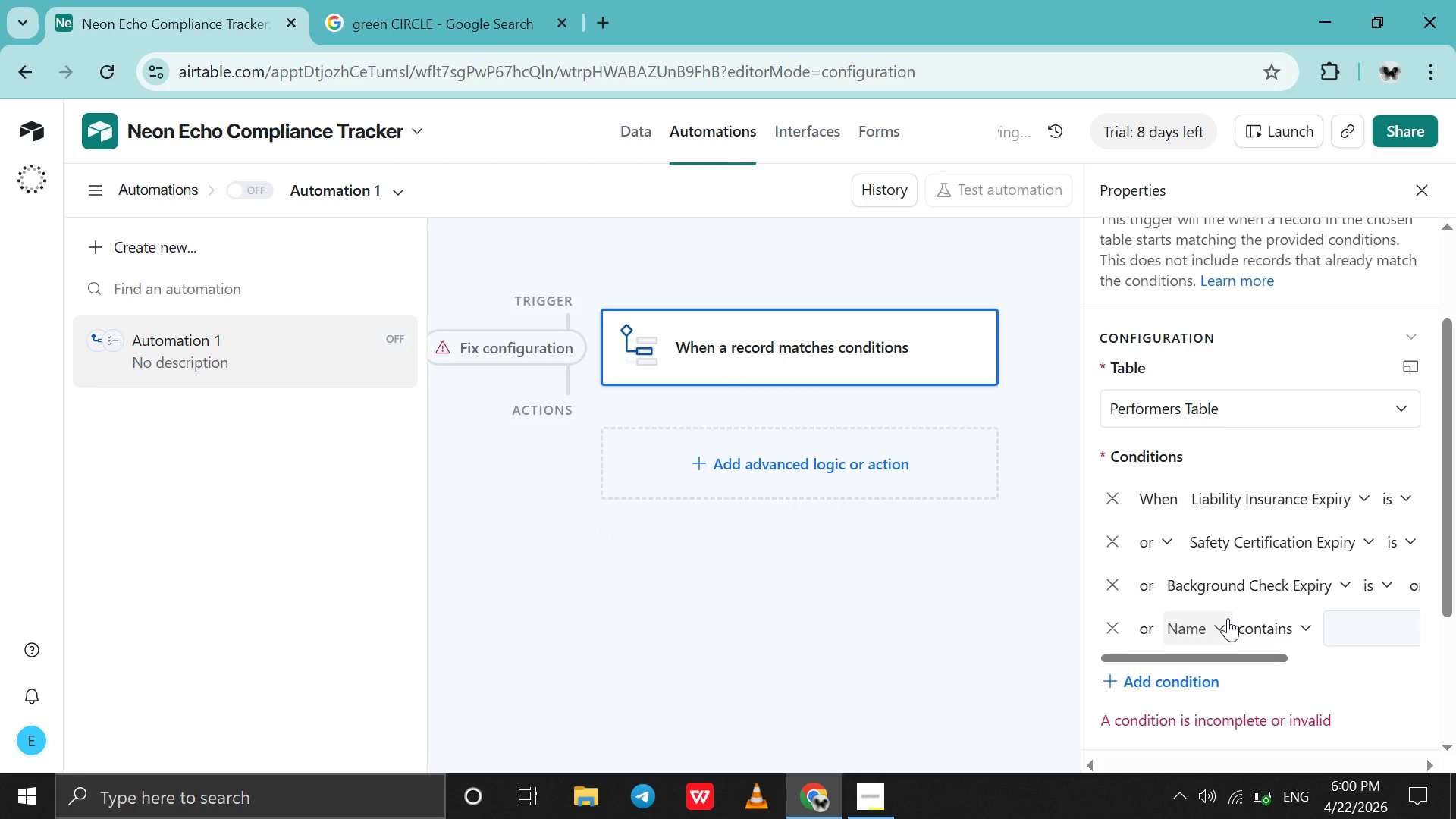 
left_click([1228, 618])
 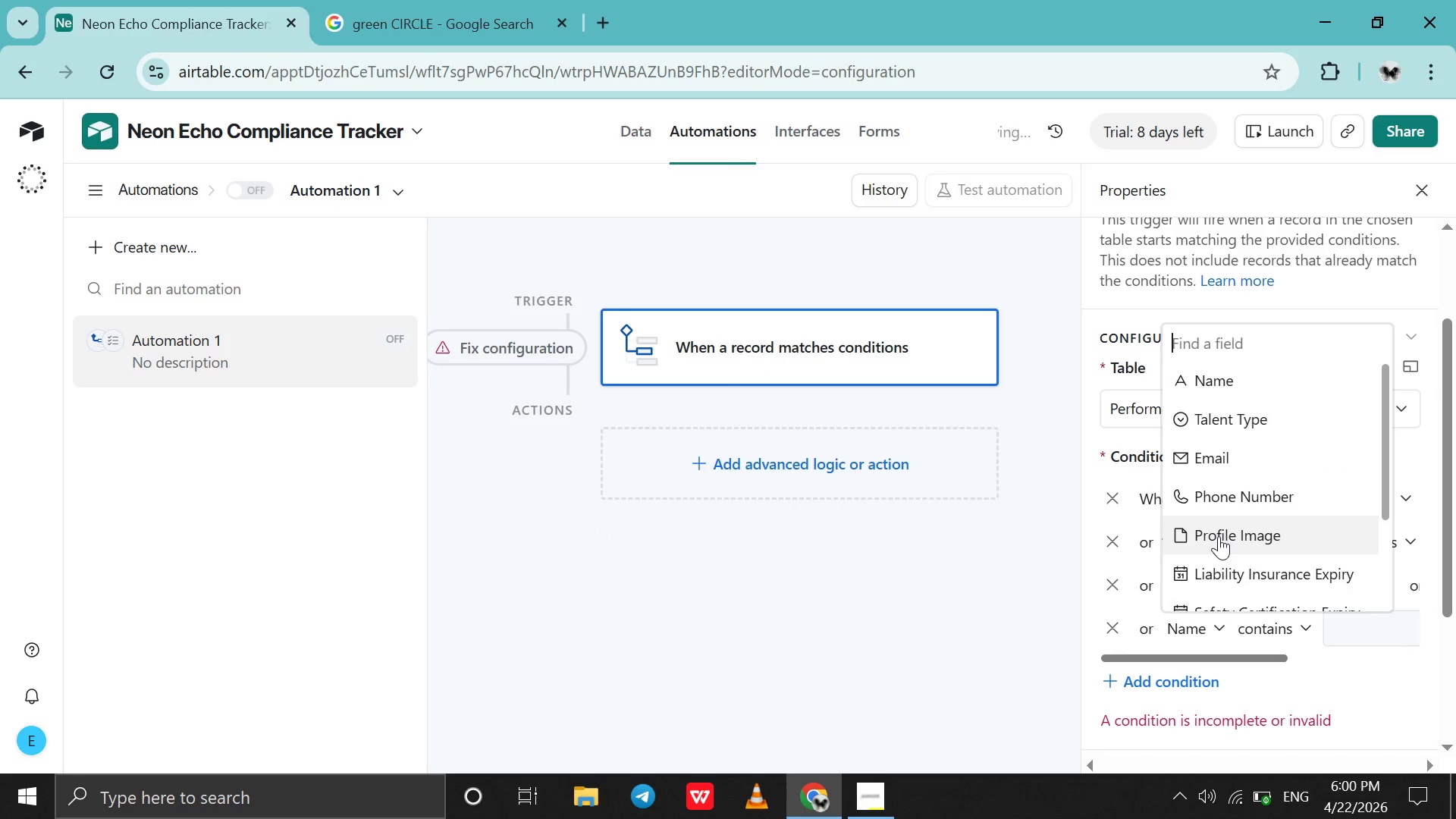 
scroll: coordinate [1219, 536], scroll_direction: down, amount: 1.0
 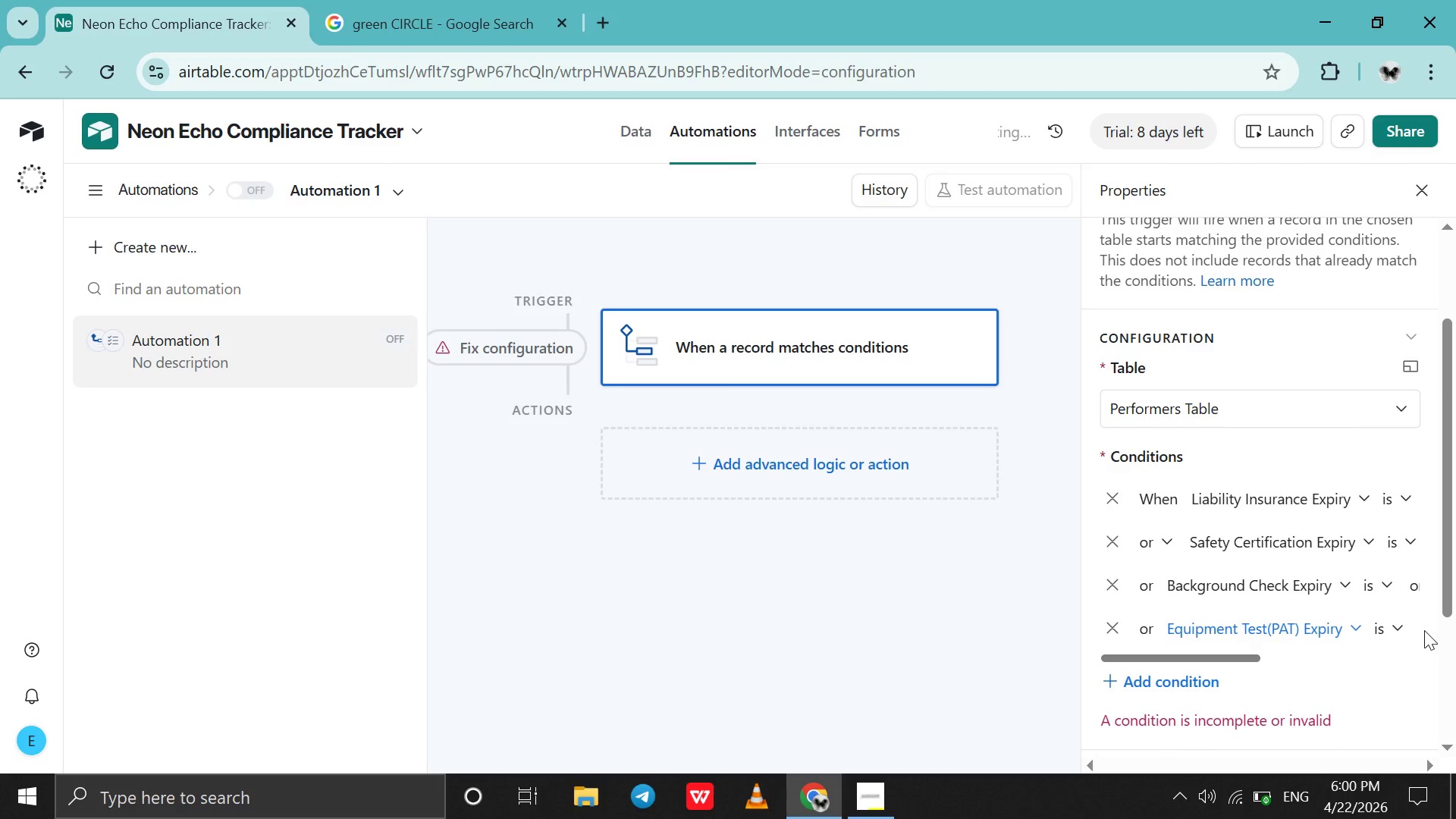 
left_click([1417, 626])
 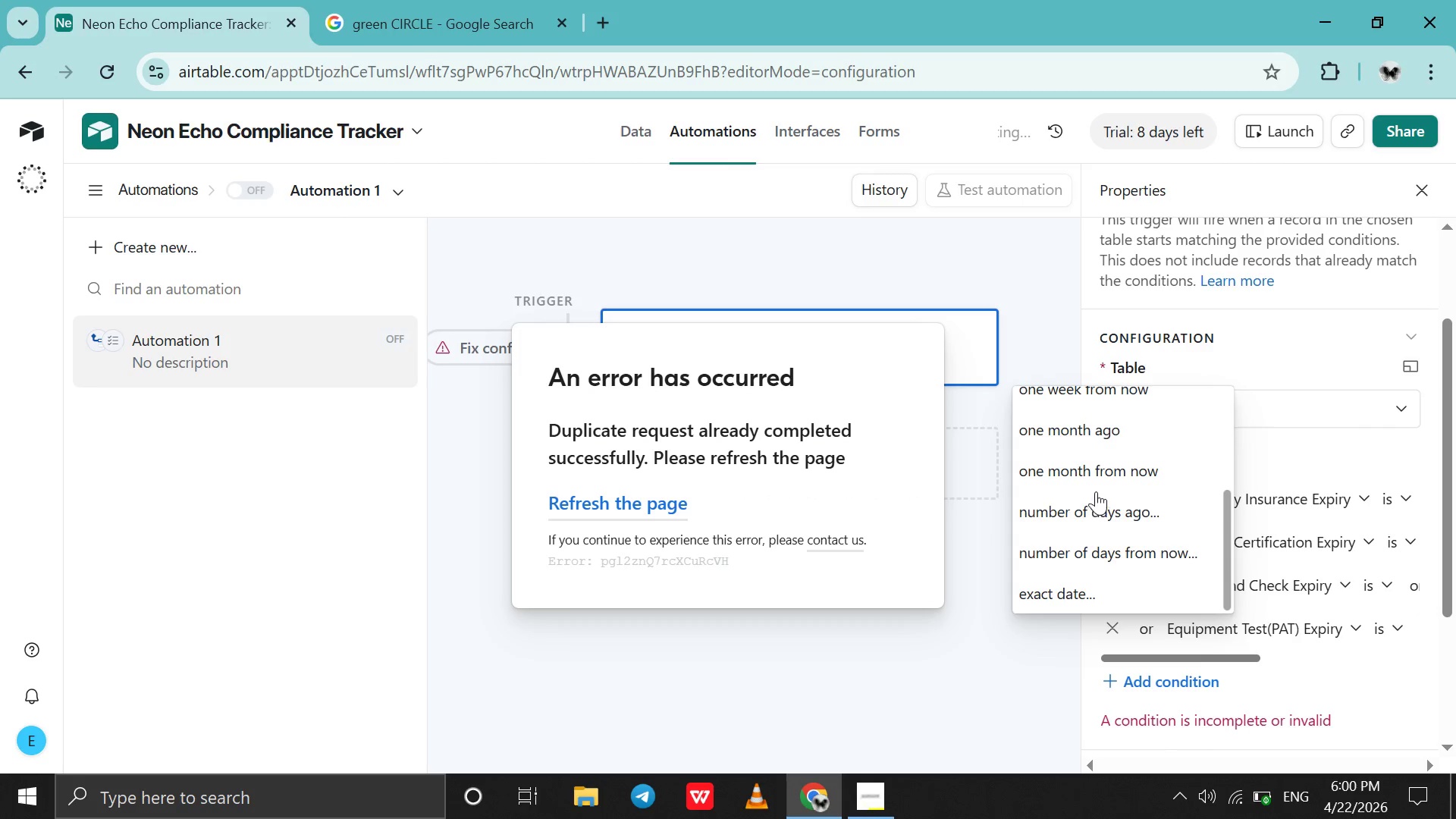 
left_click([1100, 473])
 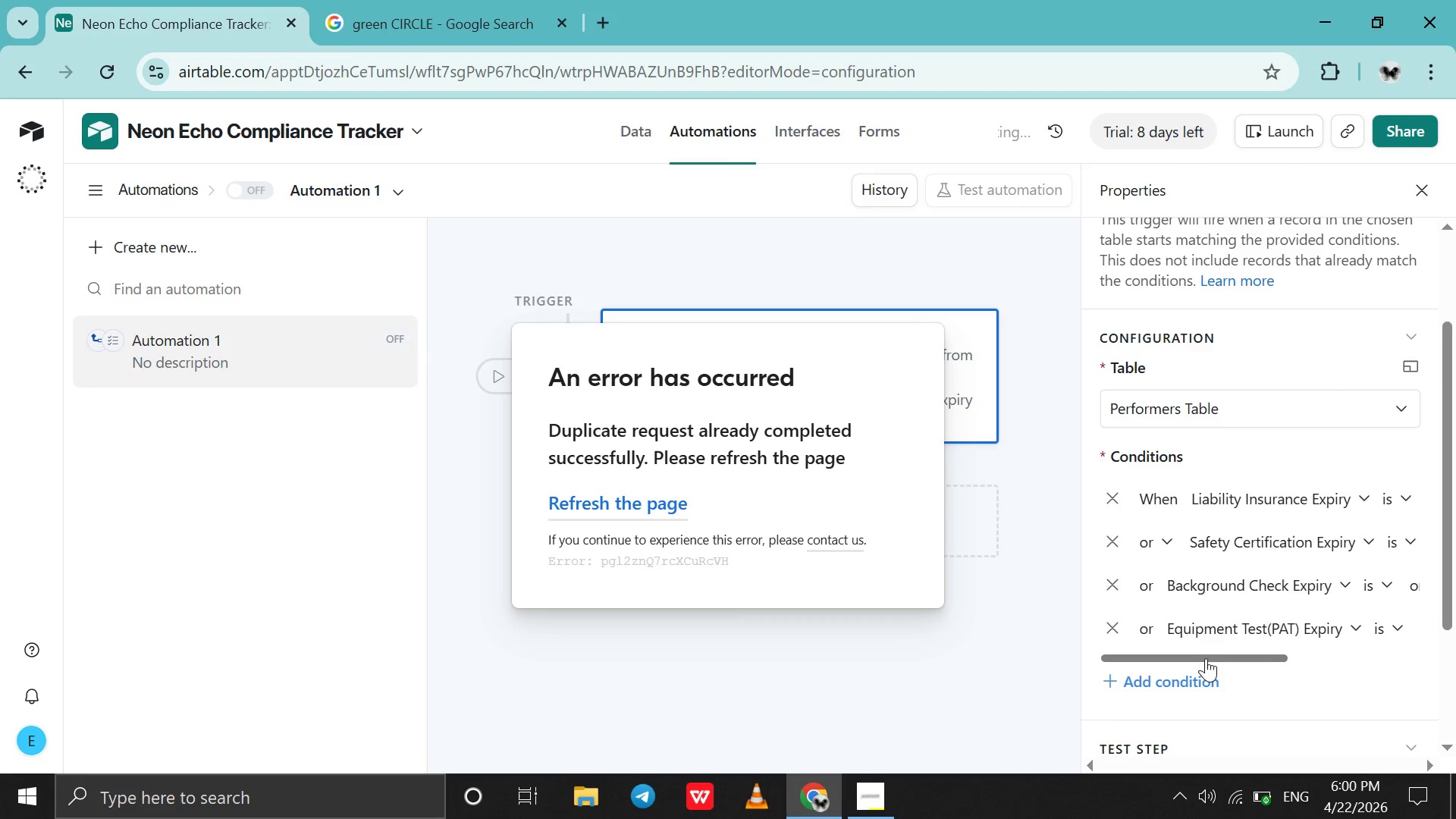 
scroll: coordinate [1225, 576], scroll_direction: down, amount: 2.0
 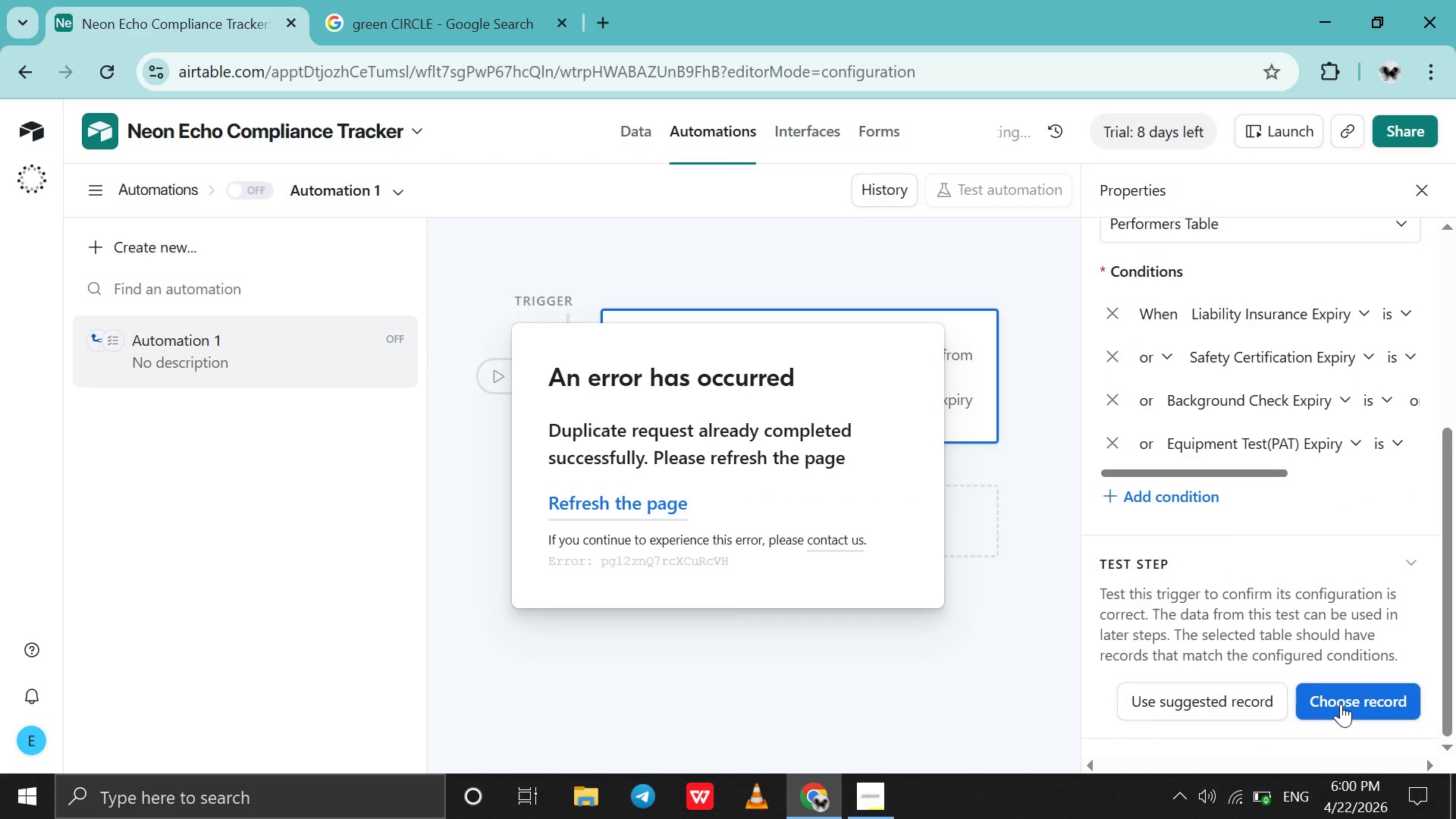 
left_click([1342, 706])
 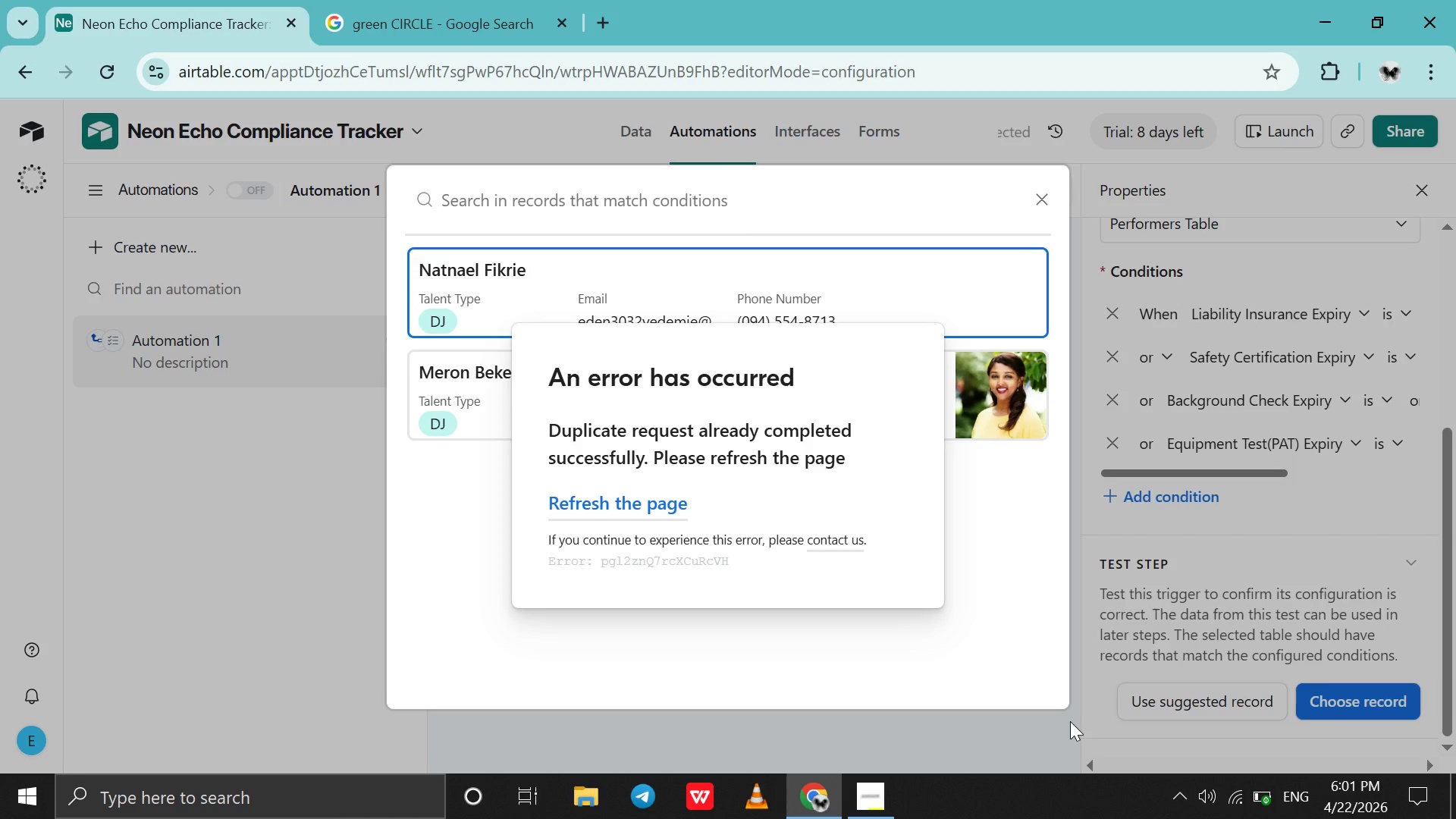 
wait(6.59)
 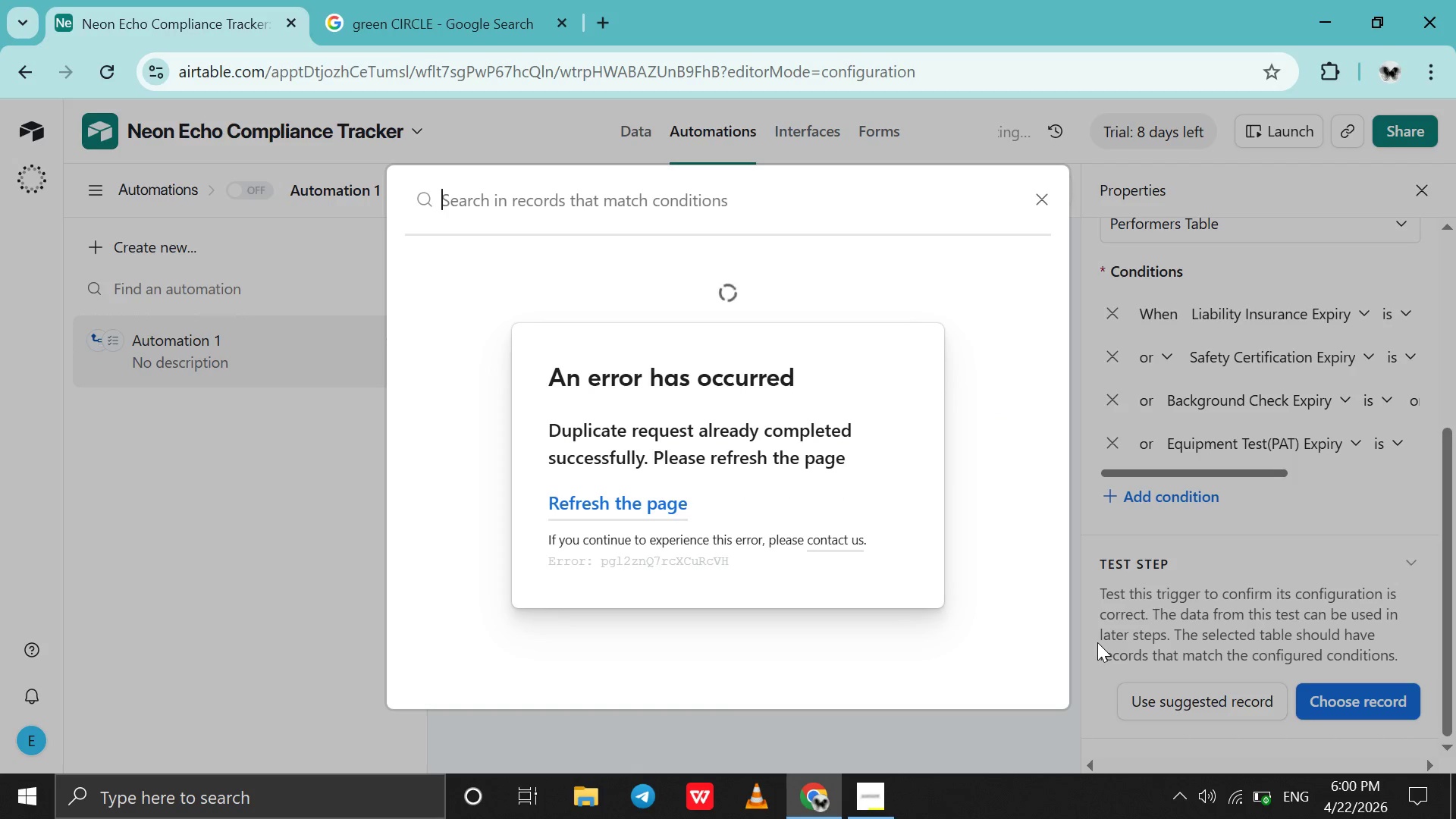 
left_click_drag(start_coordinate=[798, 366], to_coordinate=[0, 818])
 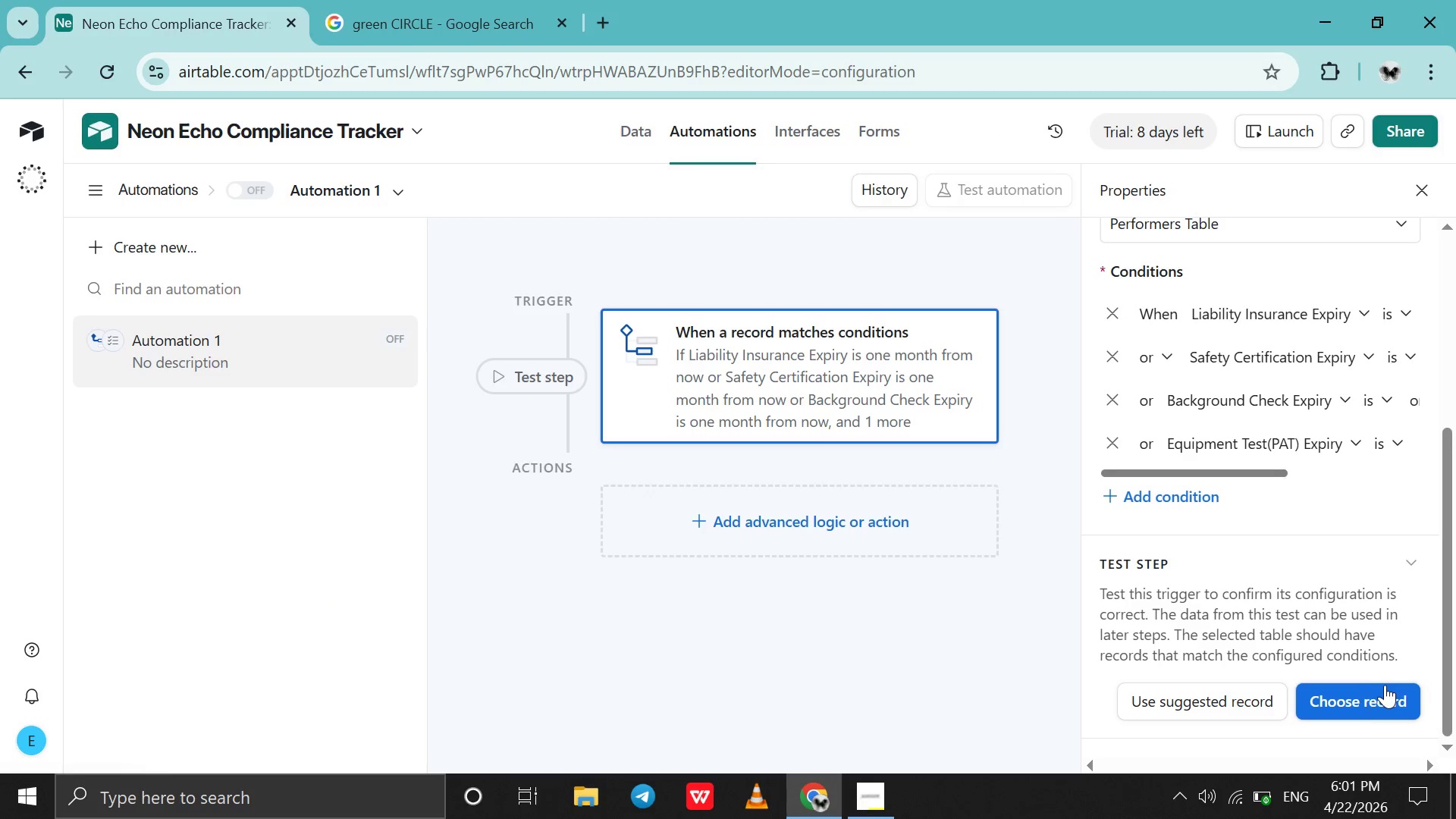 
left_click([1367, 694])
 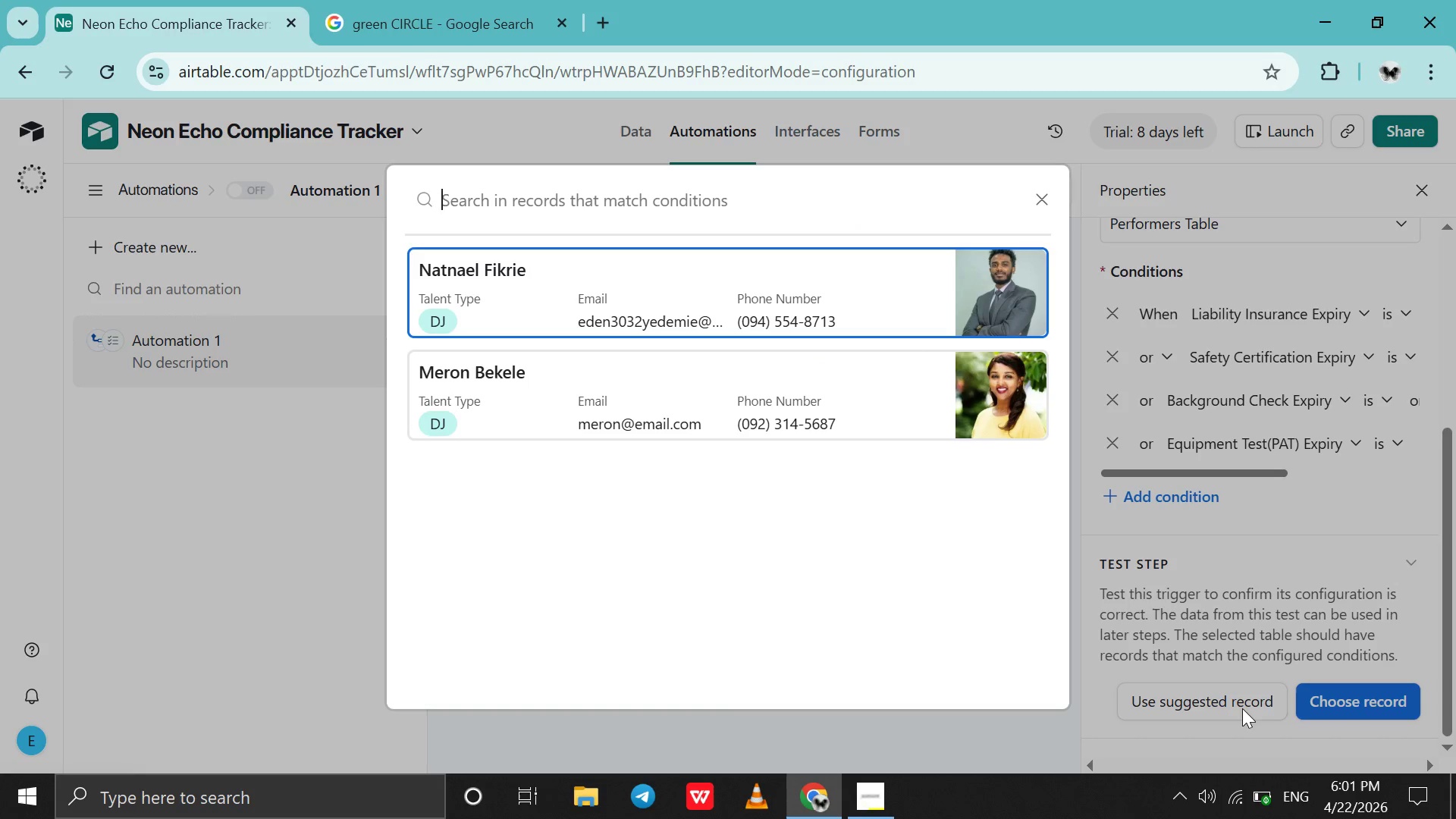 
wait(5.03)
 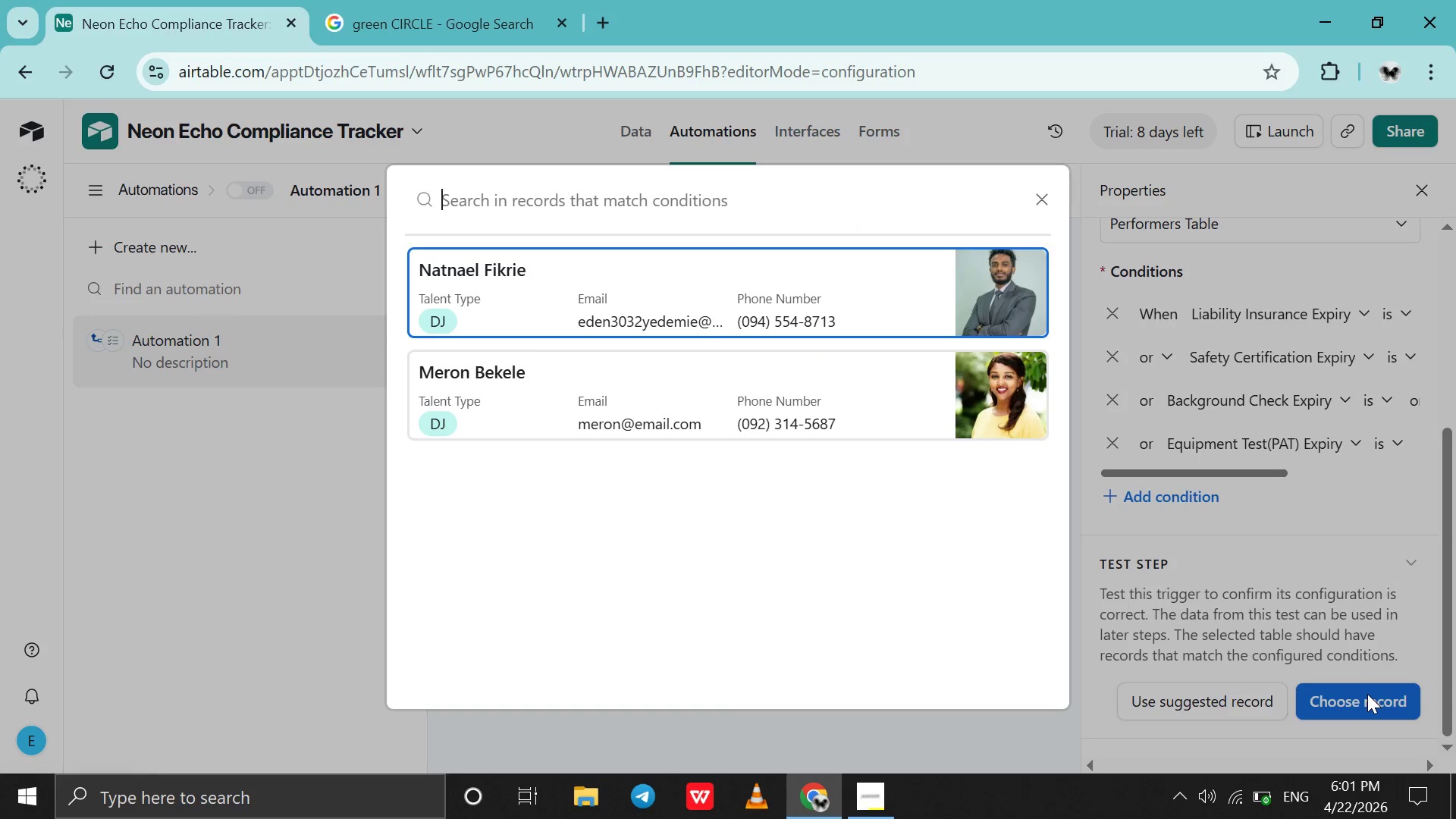 
left_click([1234, 692])
 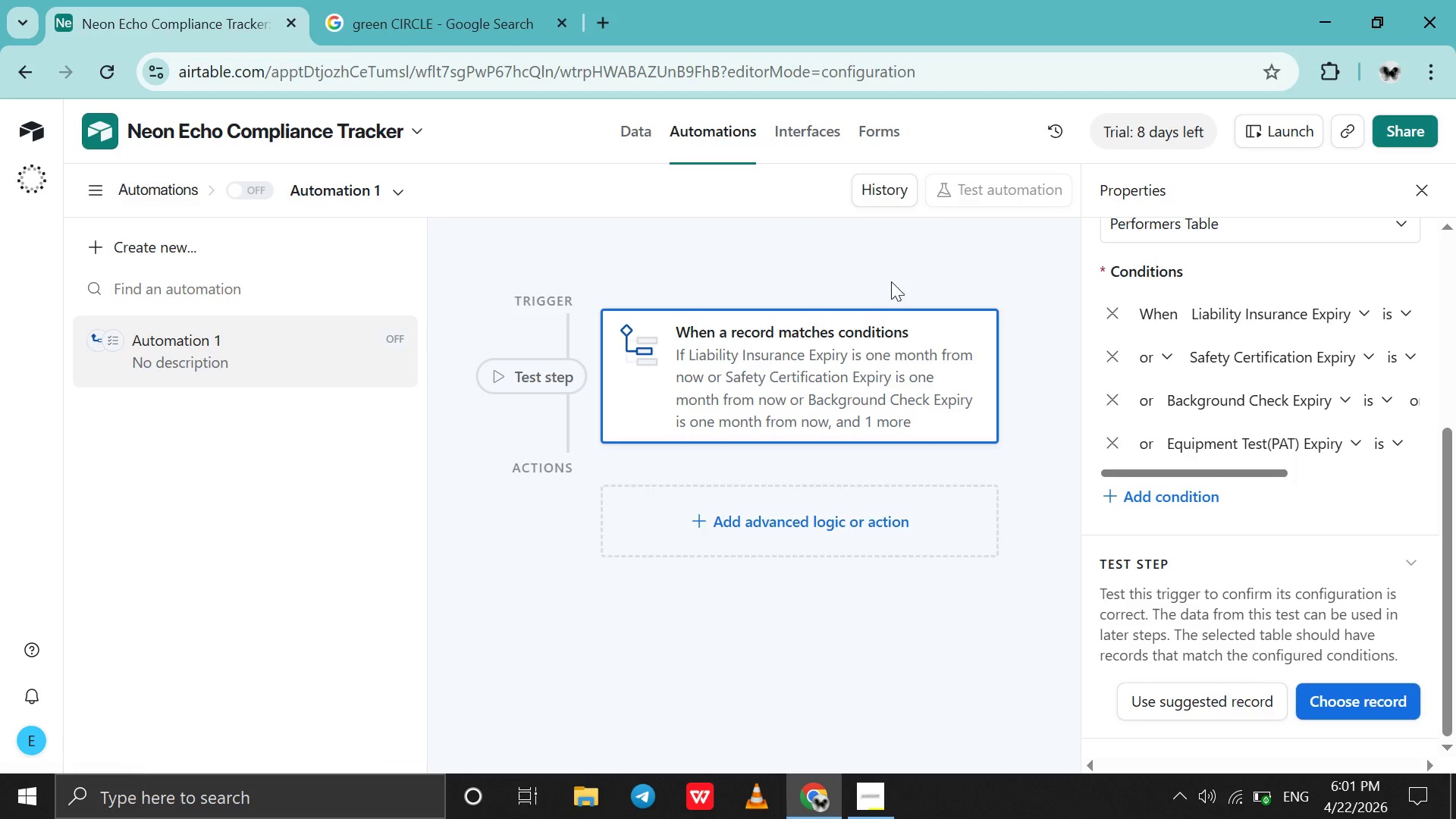 
left_click([875, 514])
 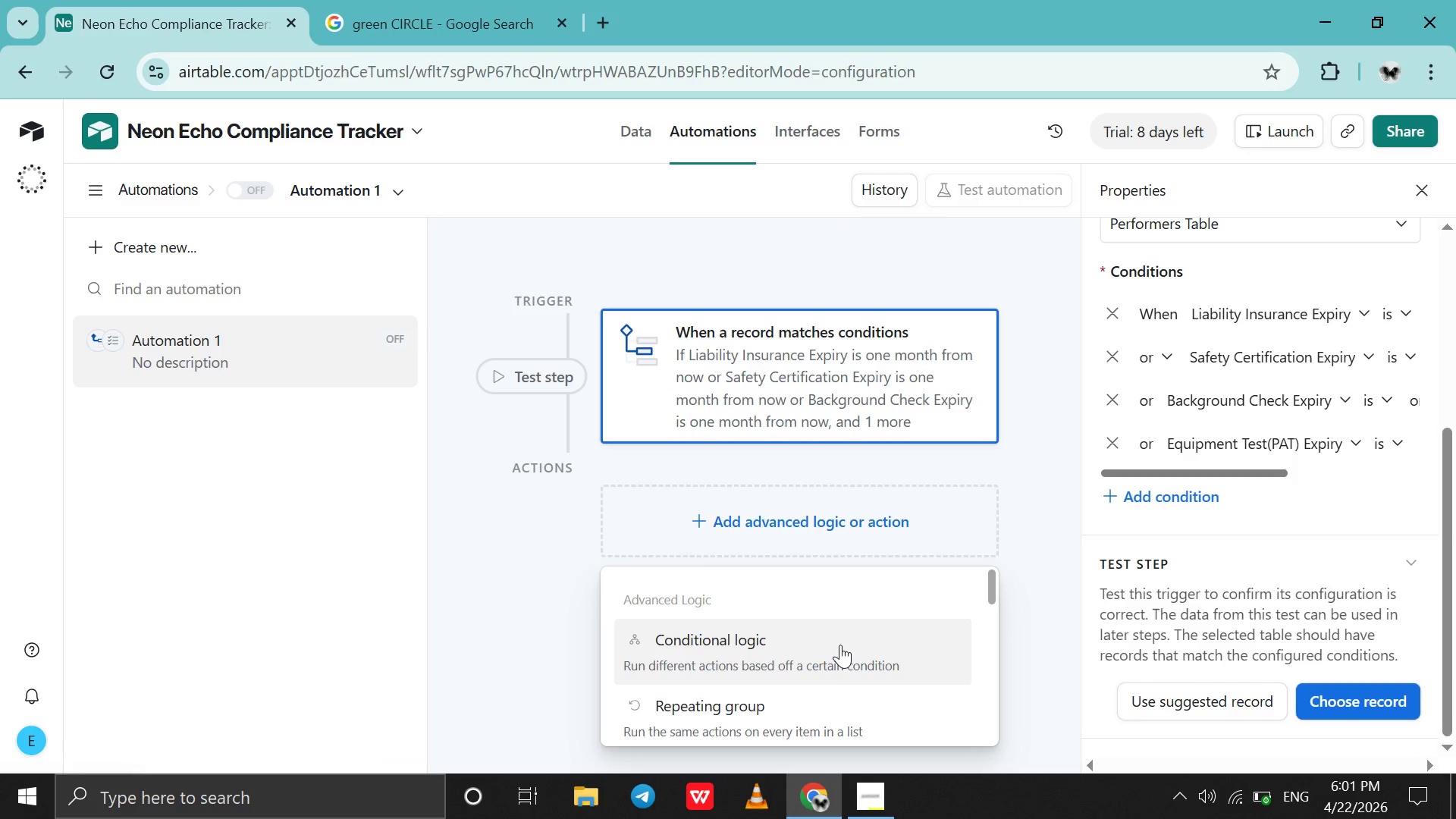 
scroll: coordinate [861, 641], scroll_direction: down, amount: 1.0
 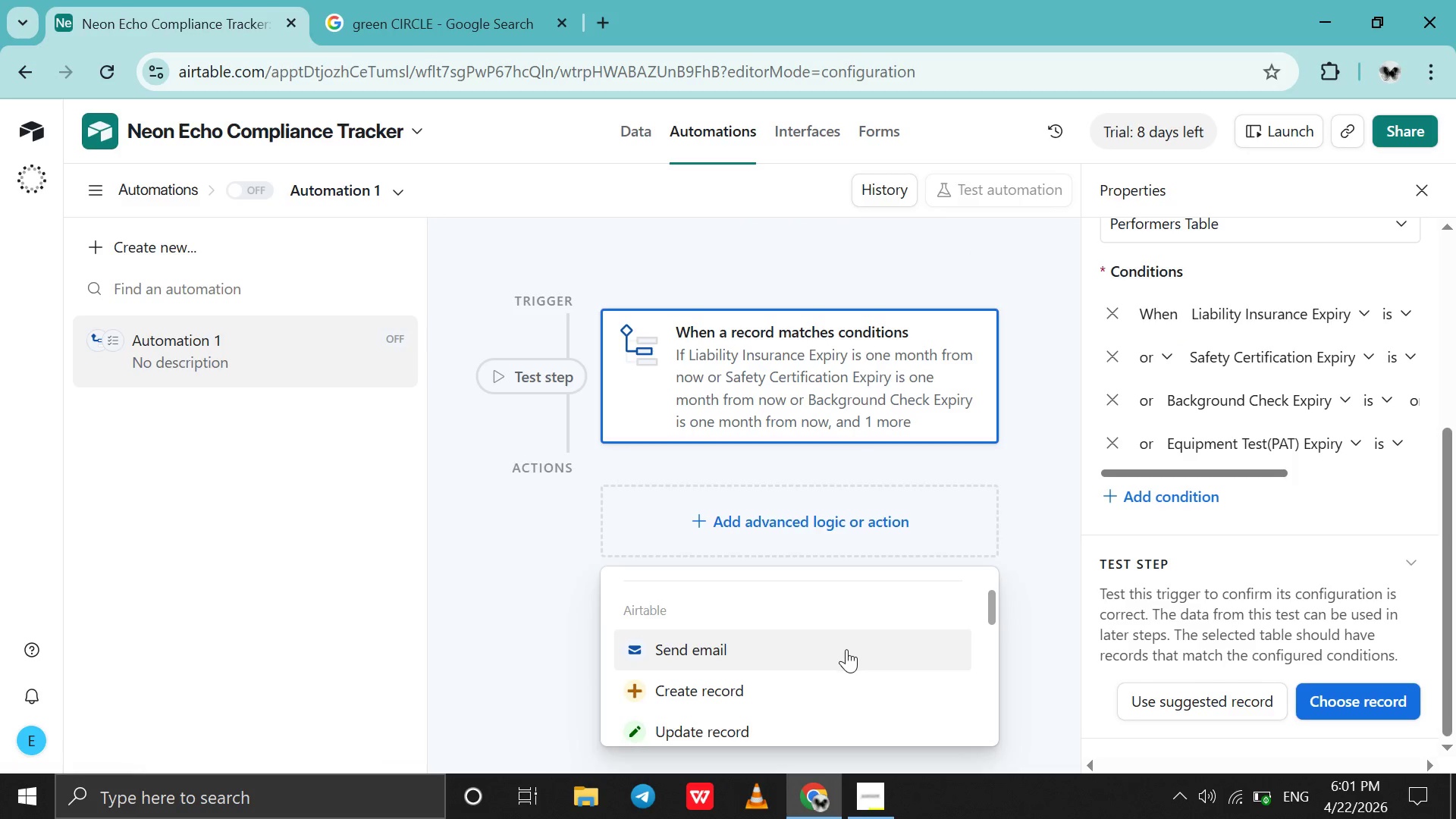 
left_click([846, 649])
 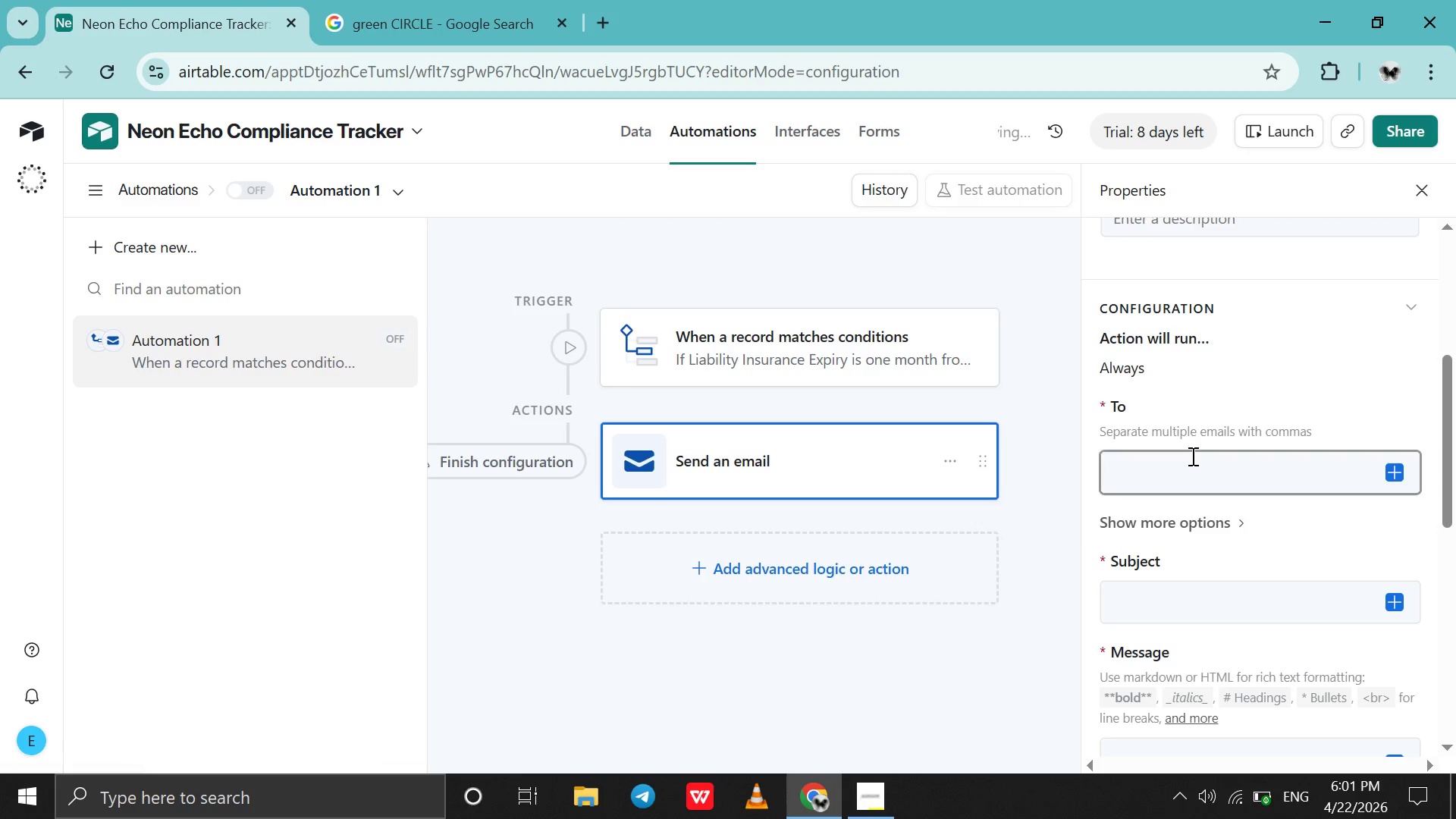 
left_click([1191, 467])
 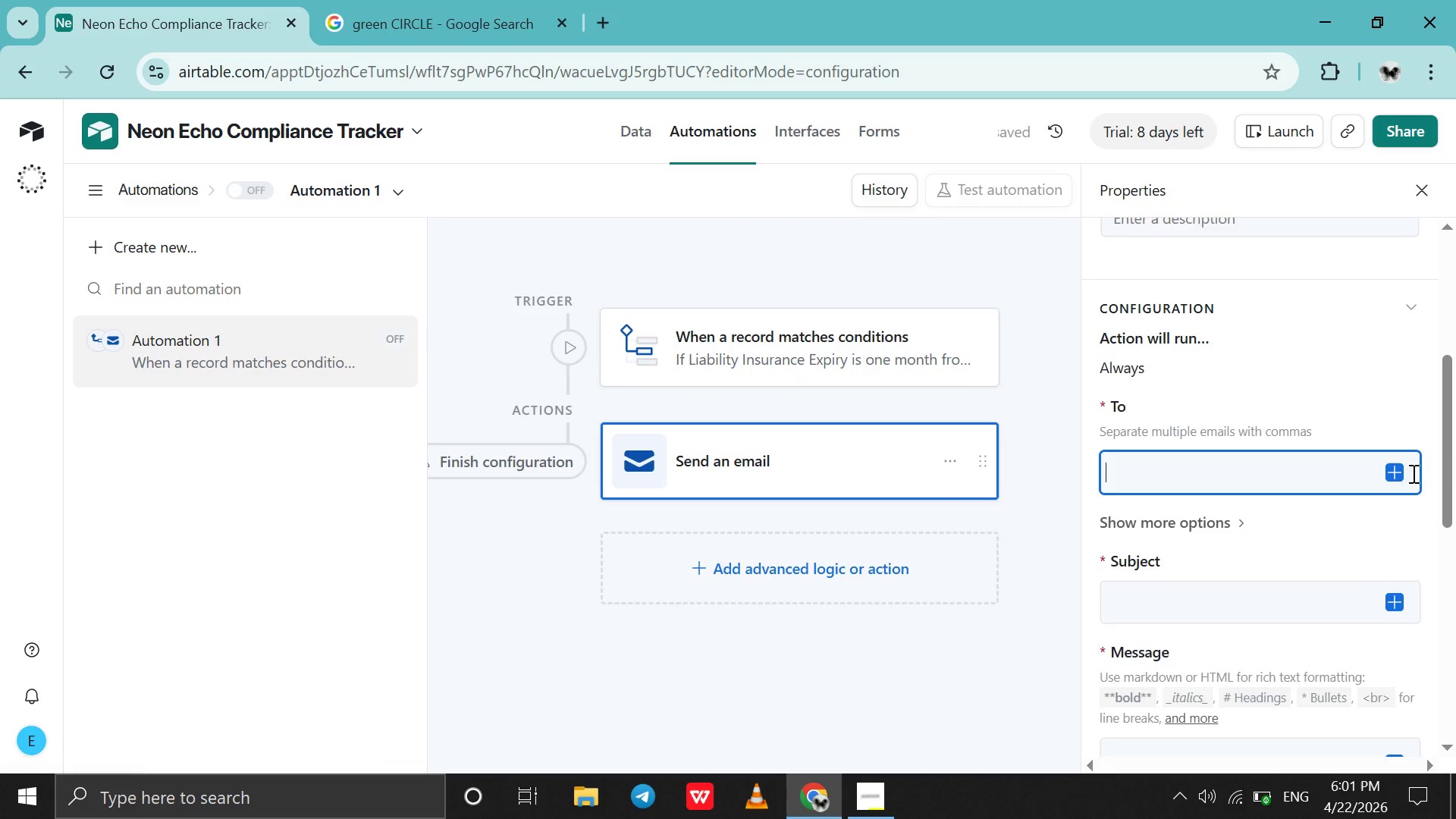 
left_click([1401, 476])
 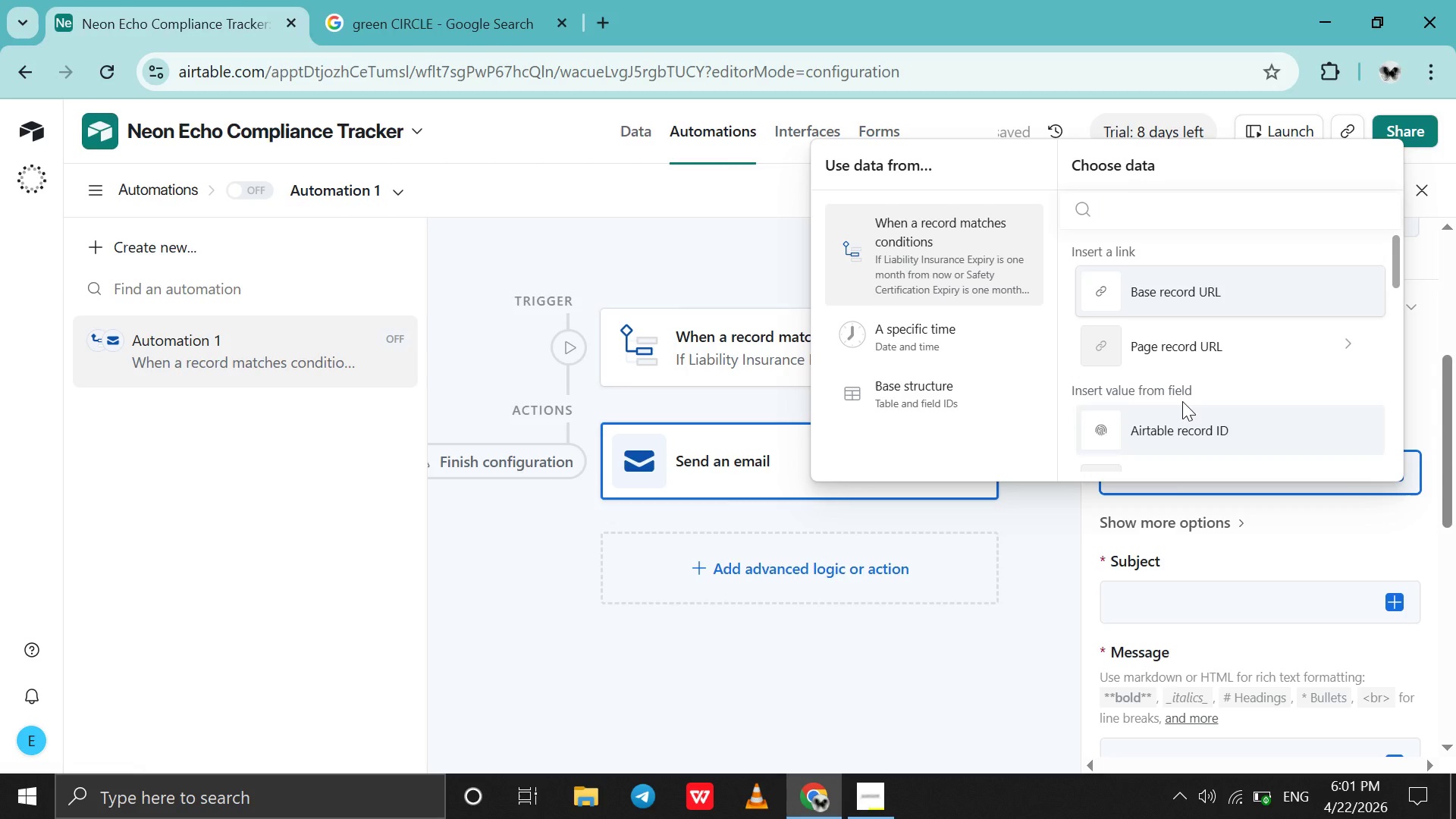 
scroll: coordinate [1182, 400], scroll_direction: down, amount: 1.0
 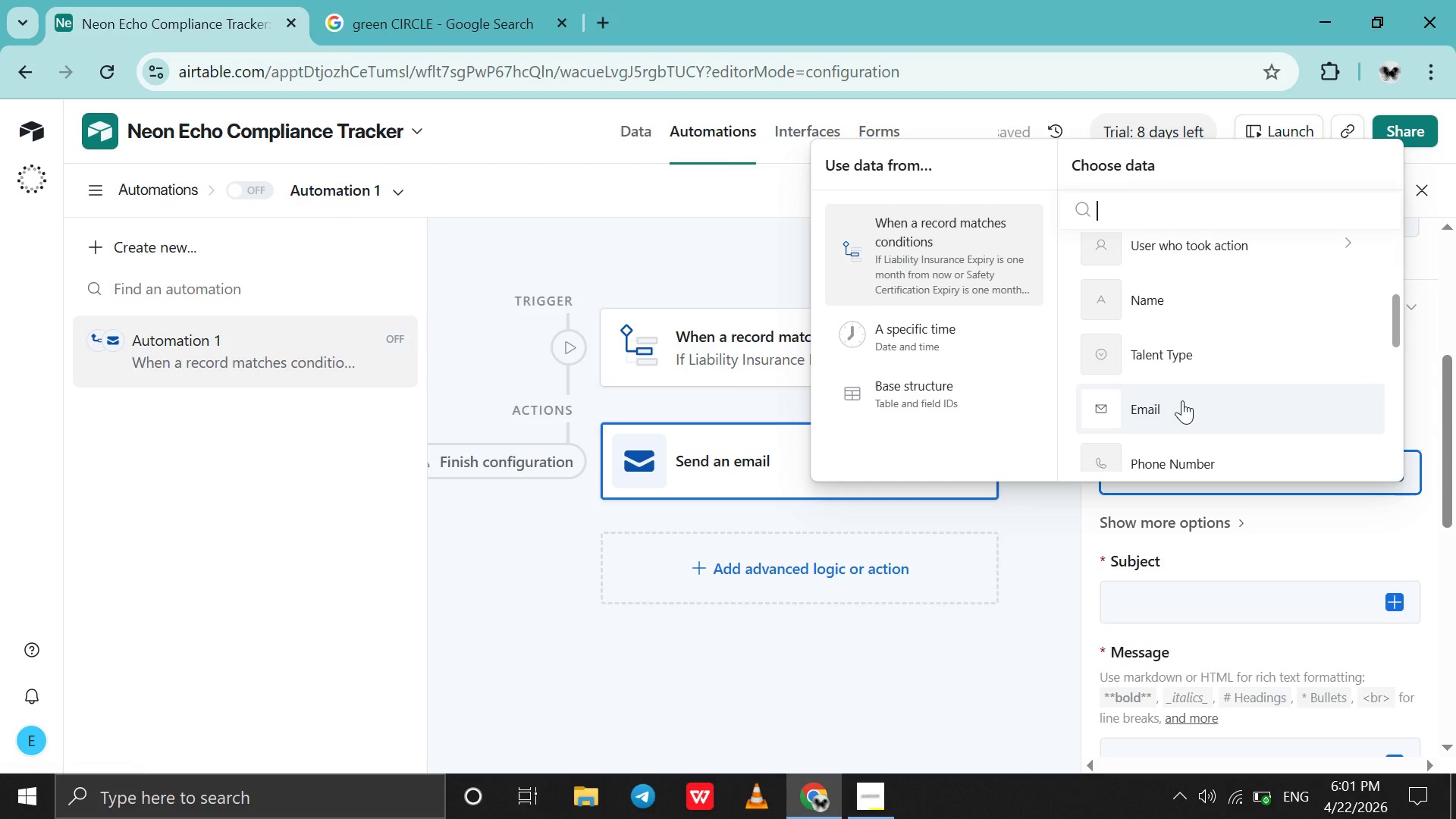 
left_click([1182, 400])
 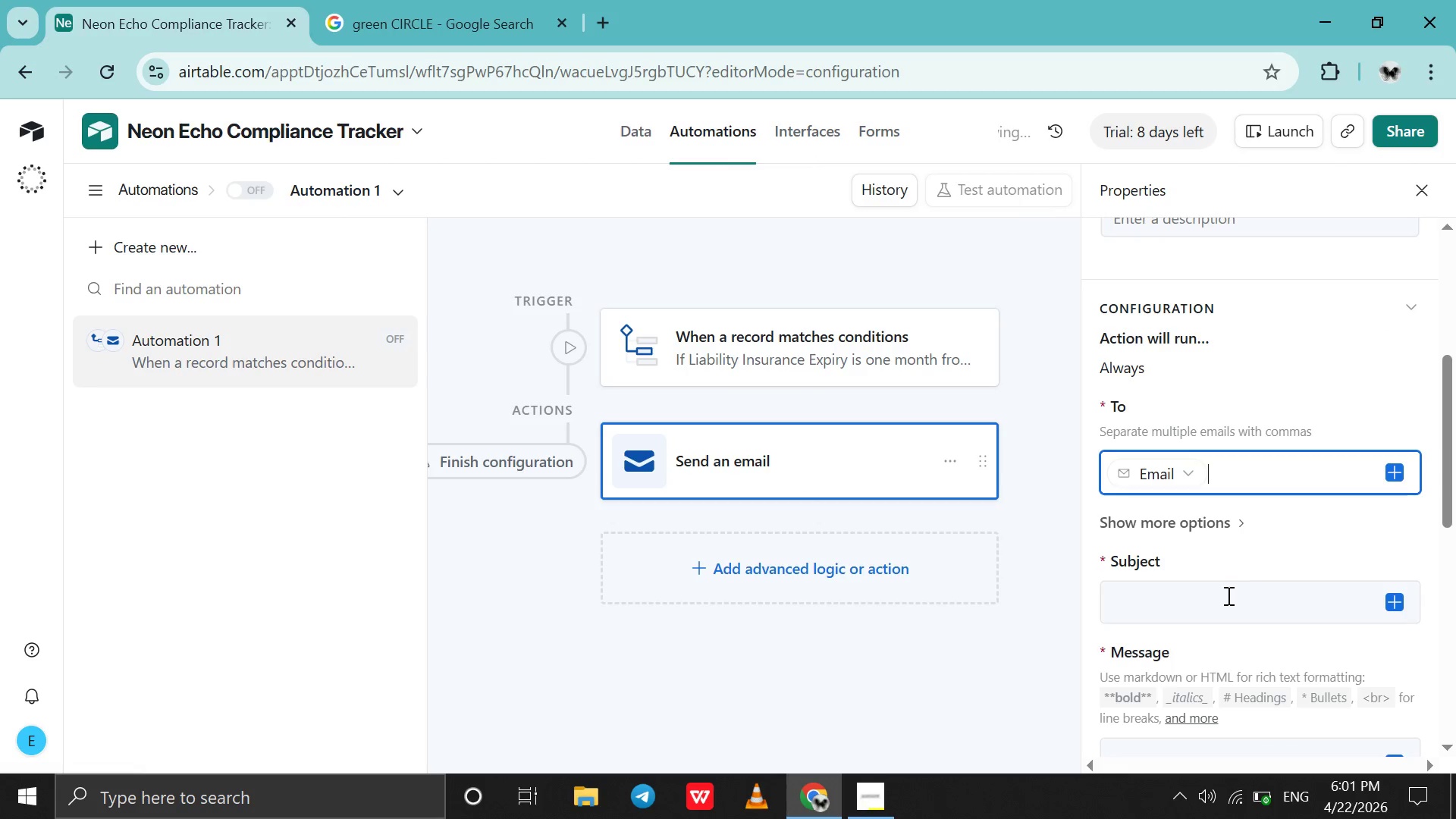 
left_click([1225, 598])
 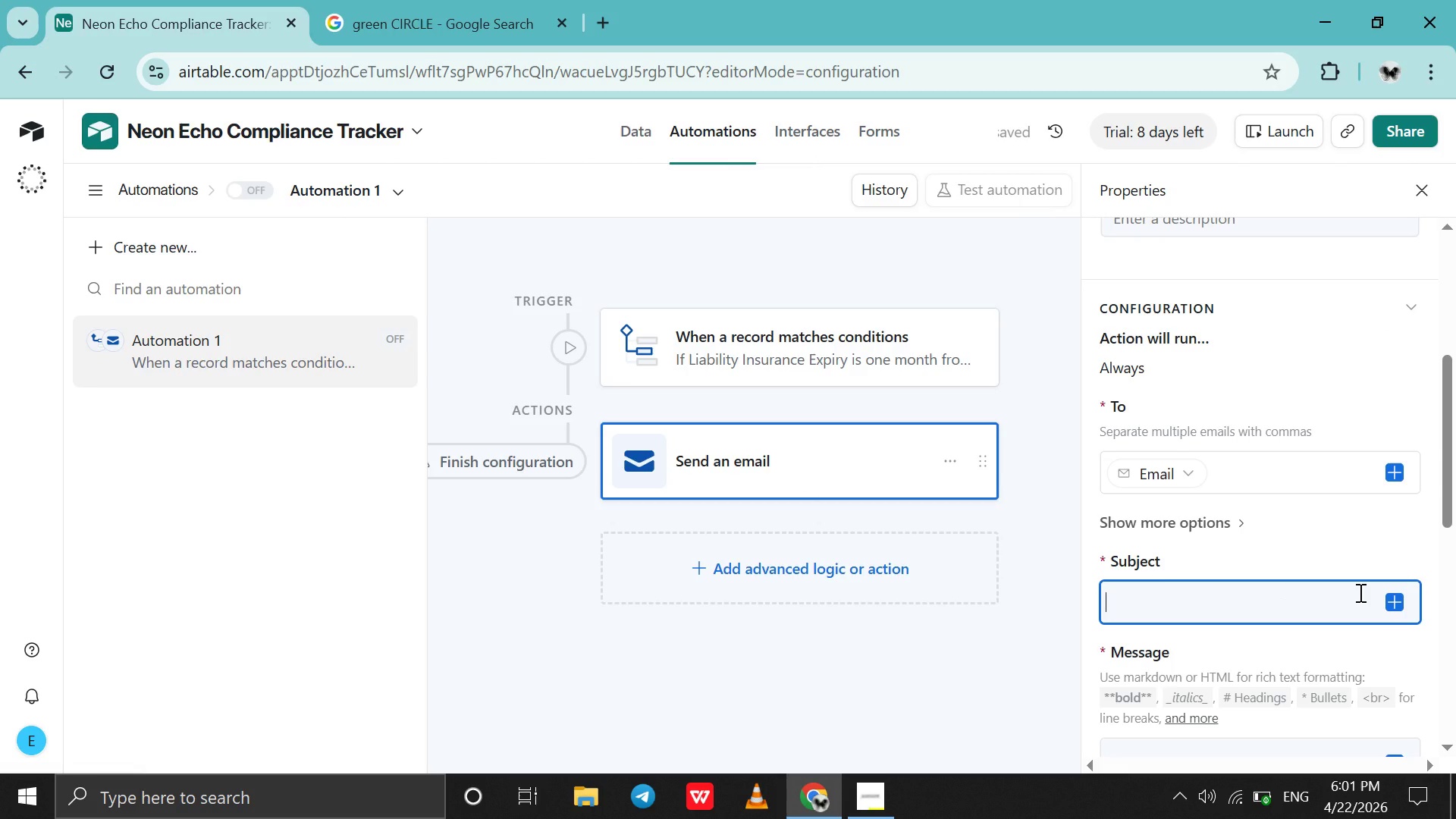 
type(Certificate Exiry Warning )
 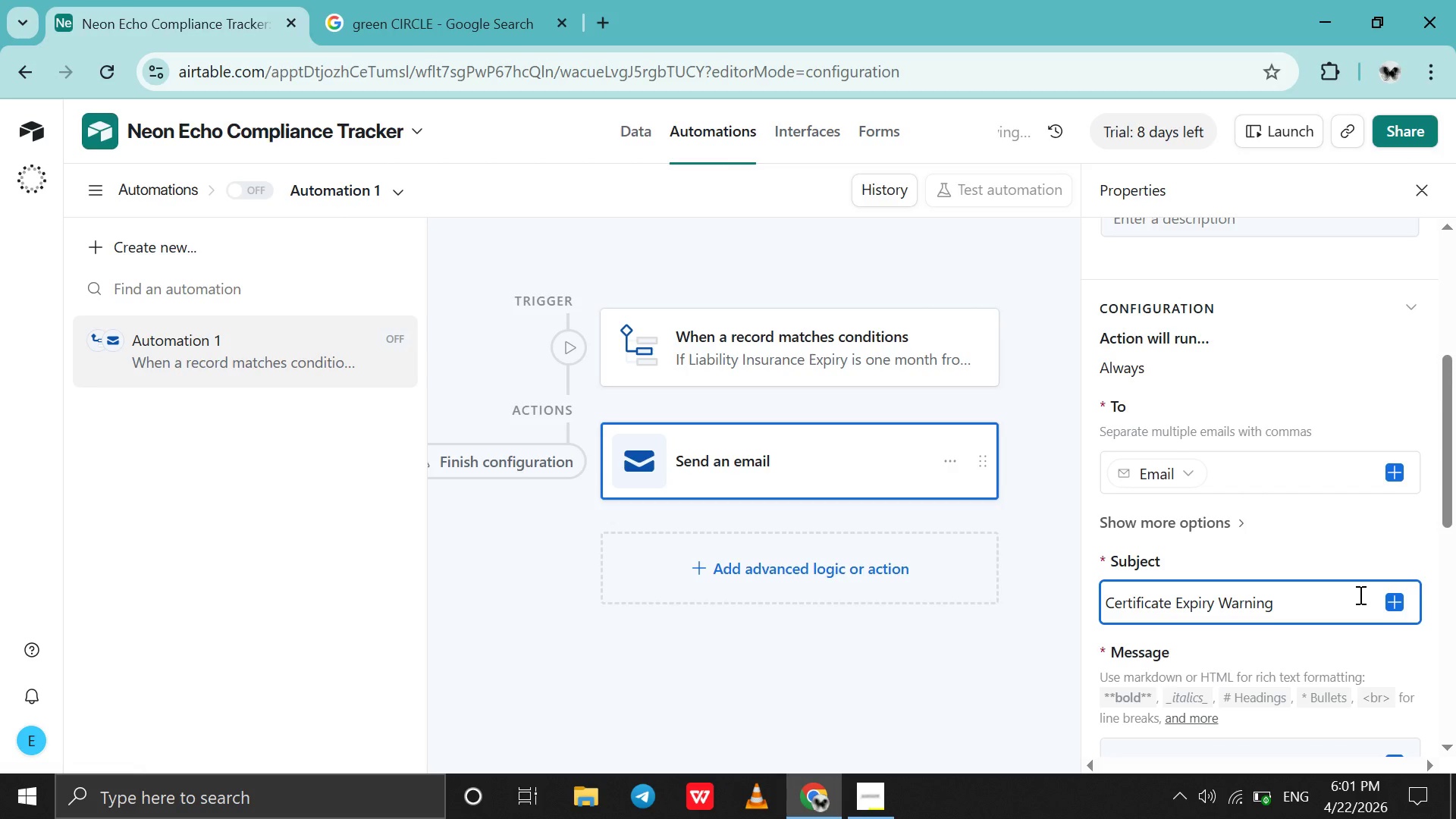 
hold_key(key=P, duration=0.33)
 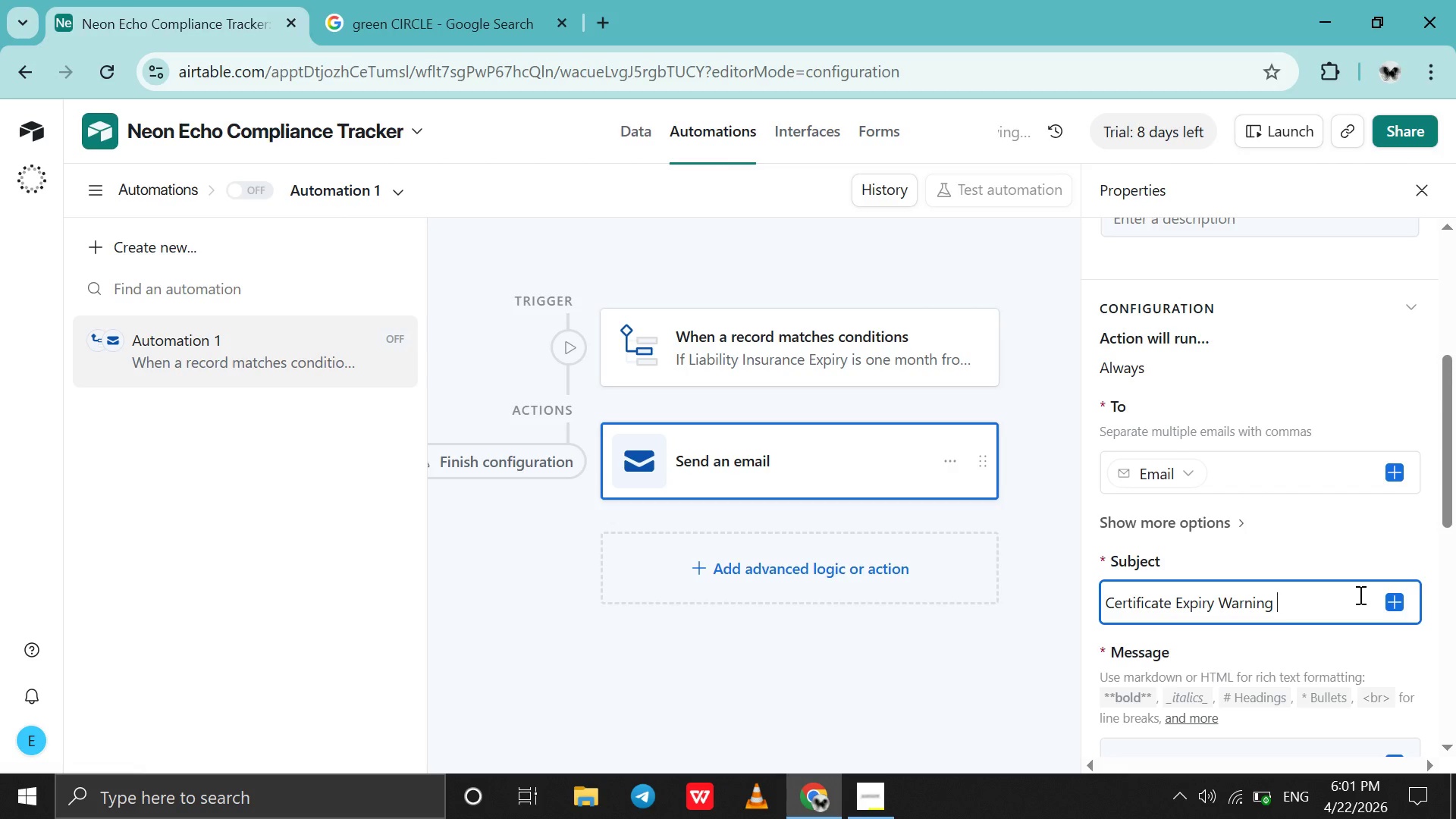 
scroll: coordinate [1353, 571], scroll_direction: down, amount: 1.0
 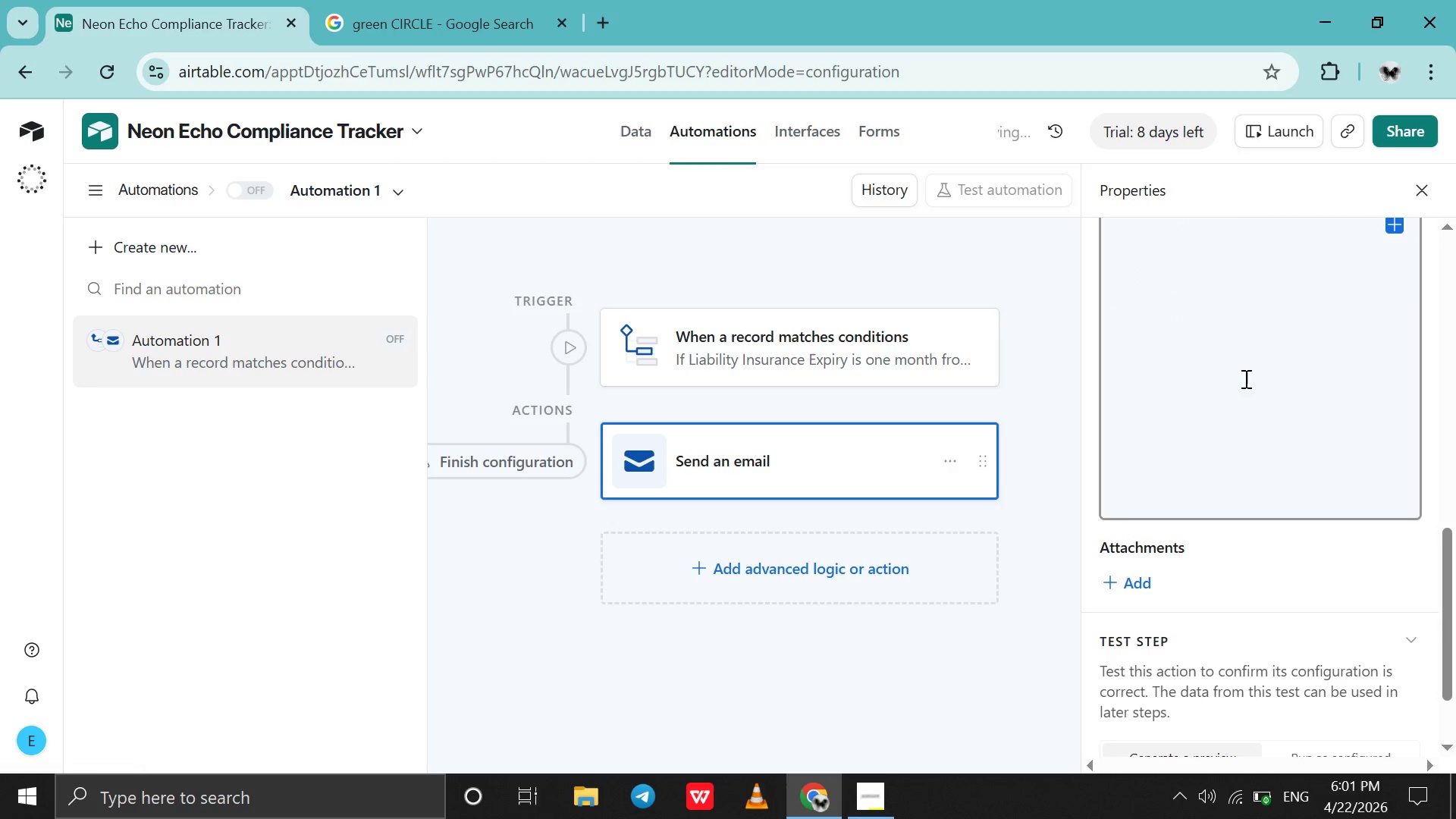 
left_click([1244, 375])
 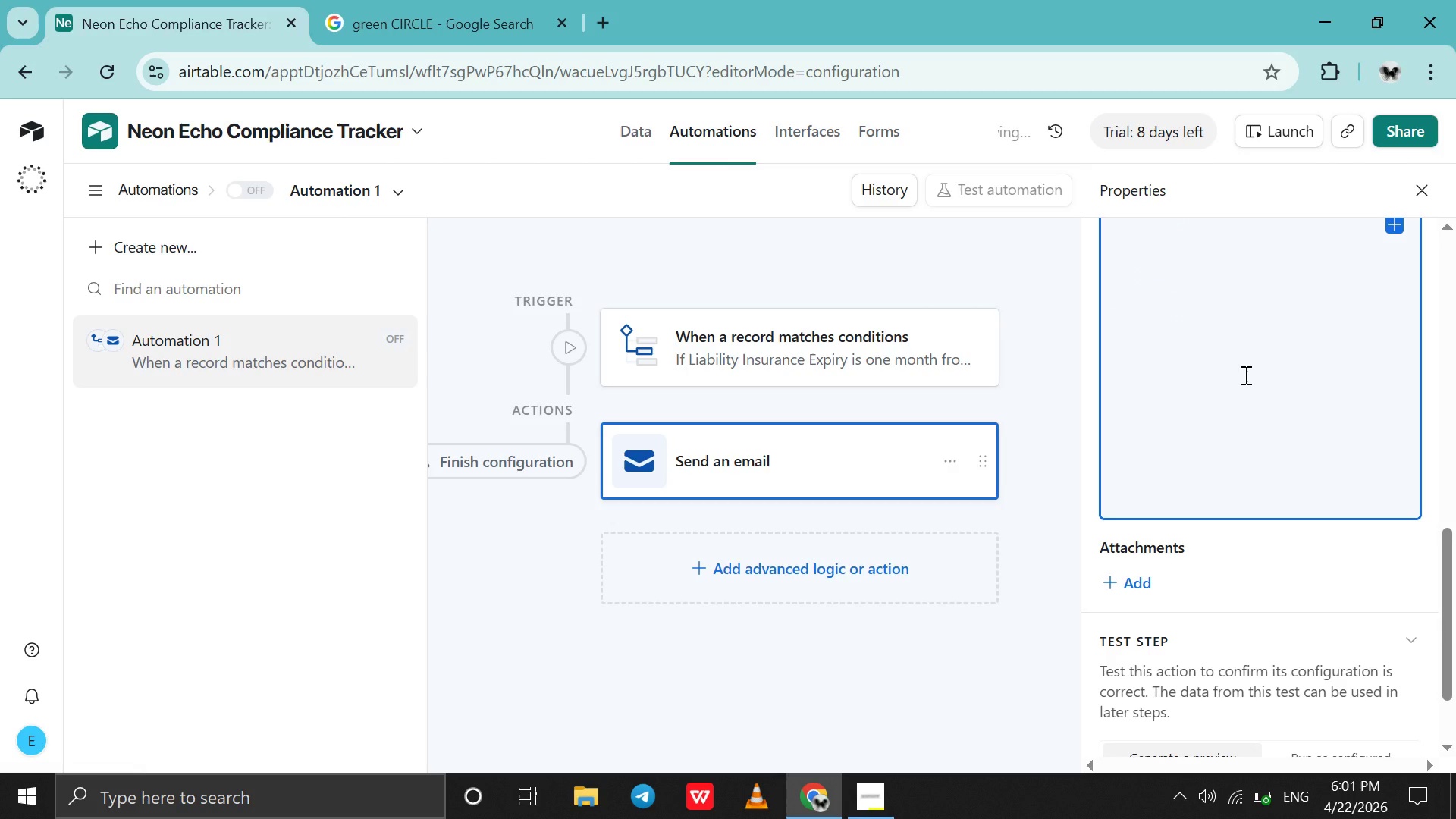 
type(Your Certificato)
key(Backspace)
type(ion is expiring soon )
key(Backspace)
type(. pL)
key(Backspace)
key(Backspace)
type(Plea)
key(Backspace)
type(s)
key(Backspace)
type(ase renew it as soon as possible.)
 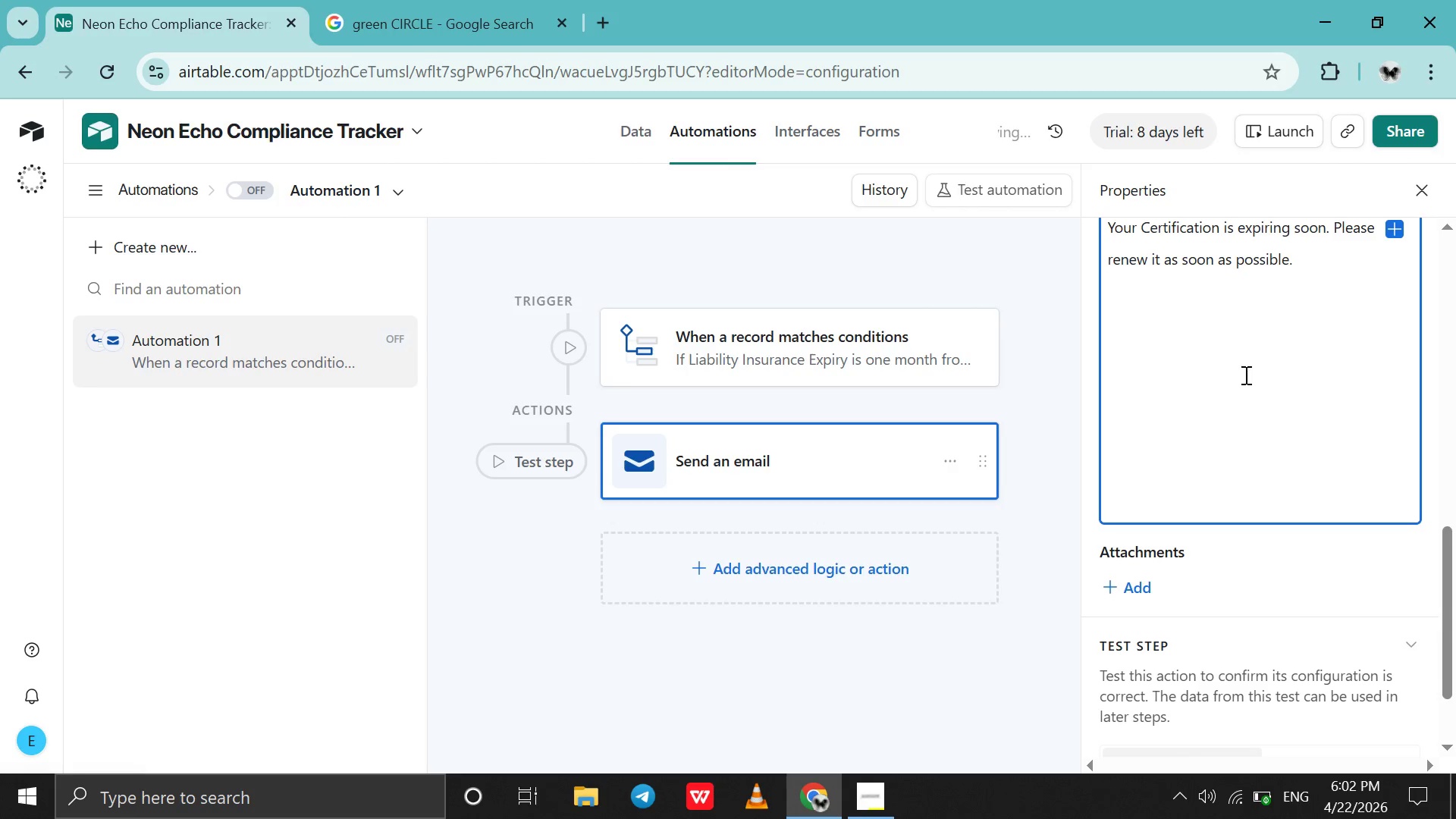 
scroll: coordinate [1244, 375], scroll_direction: none, amount: 0.0
 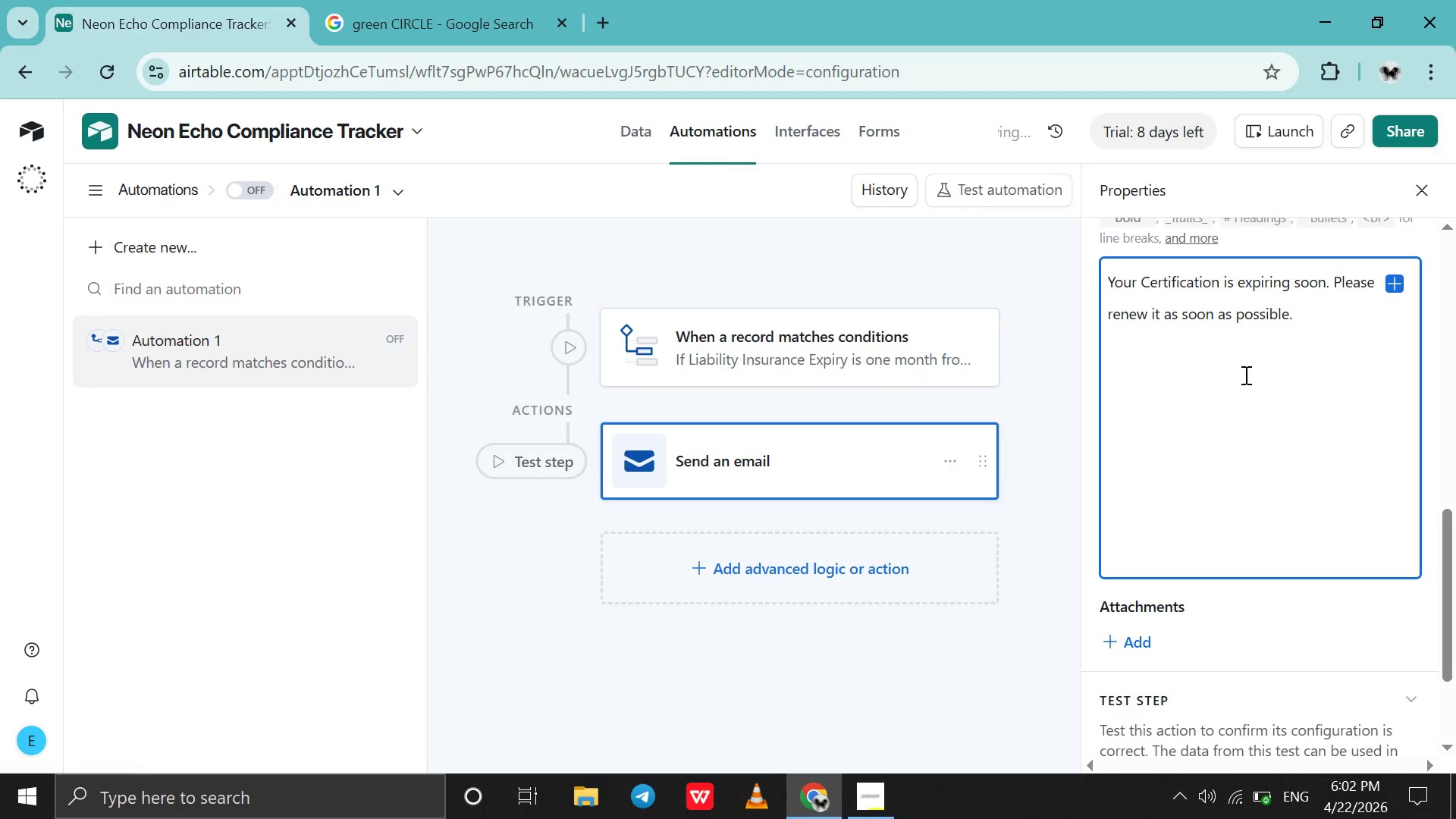 
scroll: coordinate [1244, 375], scroll_direction: down, amount: 4.0
 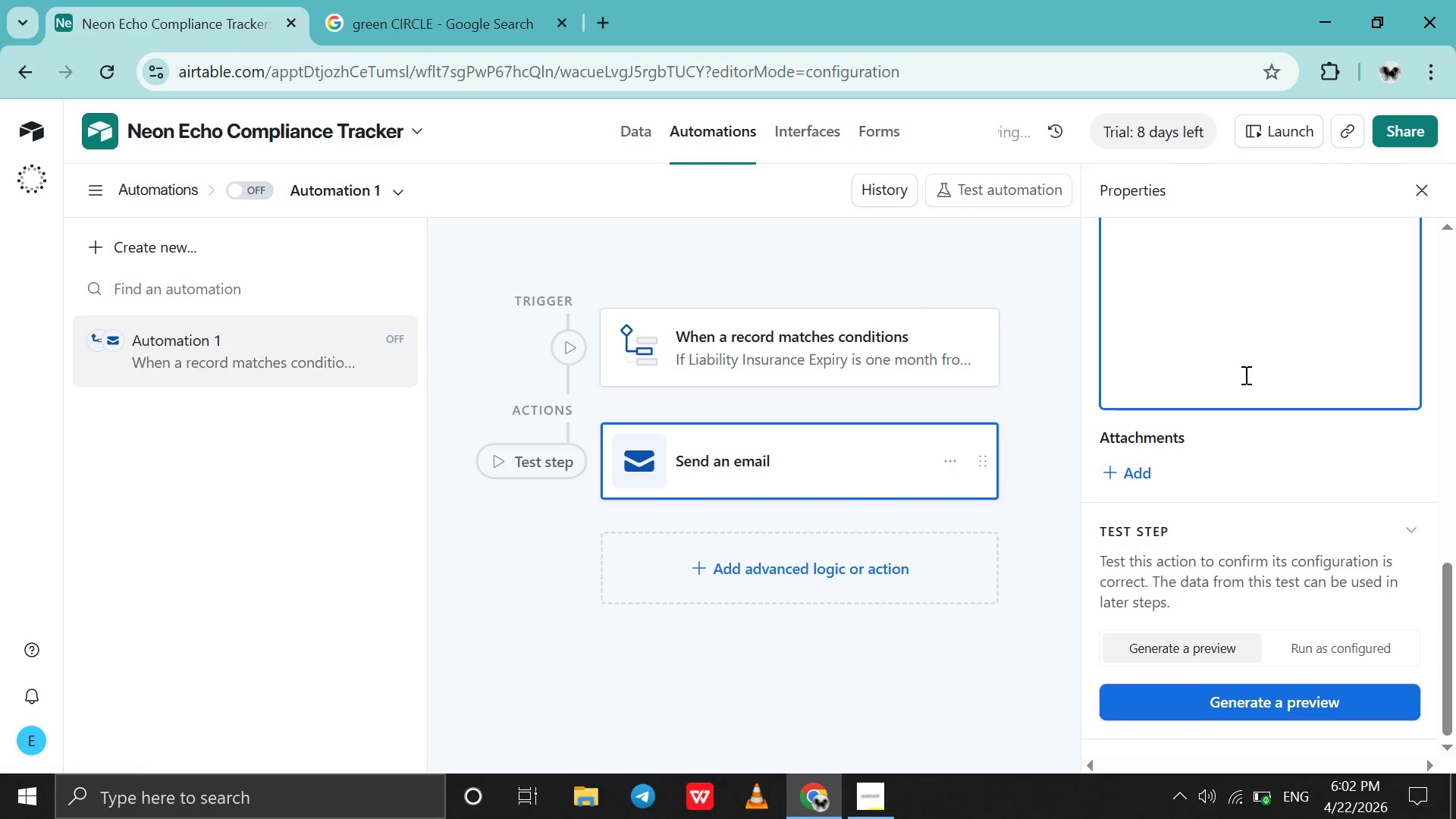 
scroll: coordinate [1244, 375], scroll_direction: none, amount: 0.0
 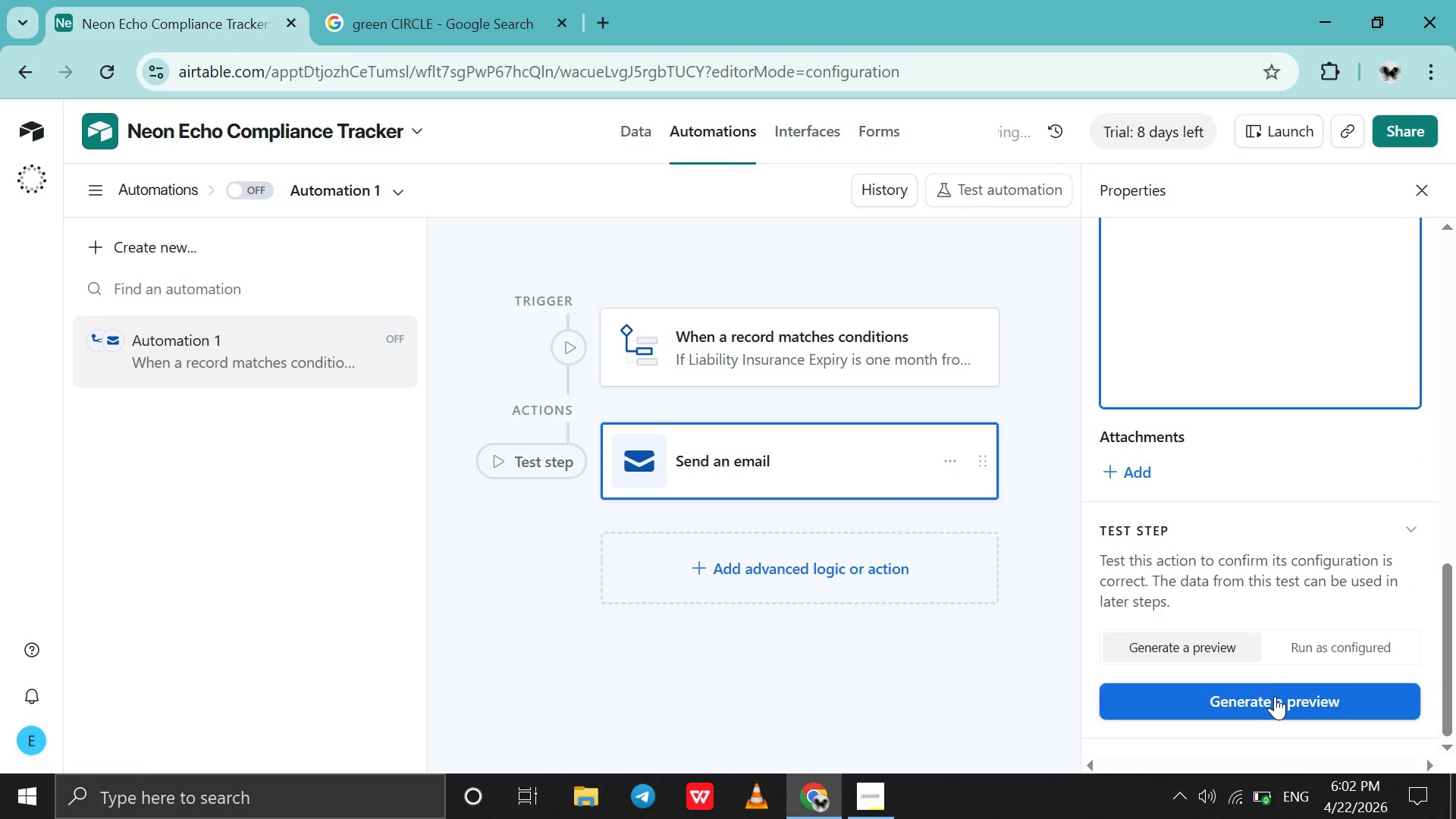 
left_click([1275, 696])
 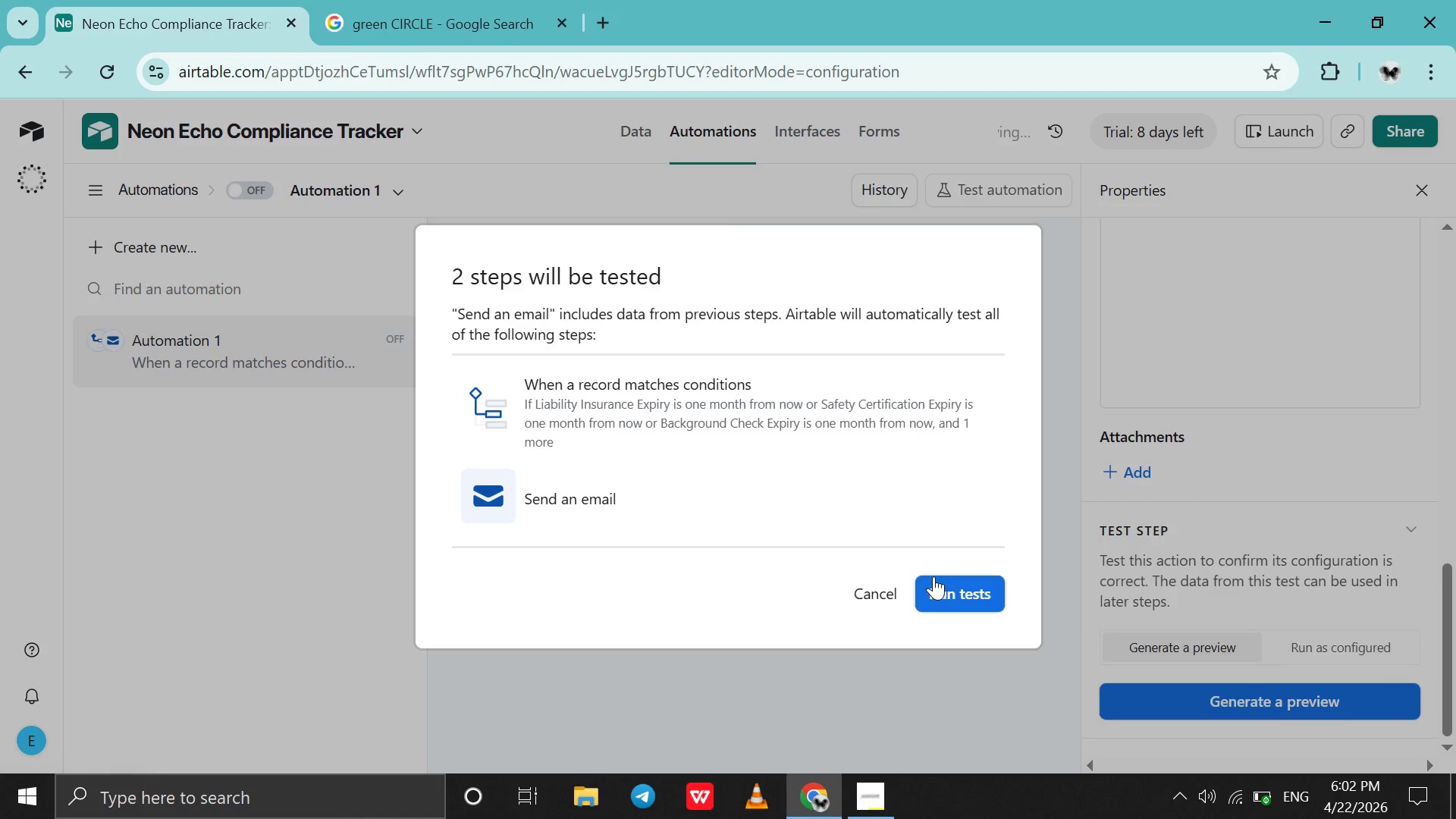 
left_click([934, 576])
 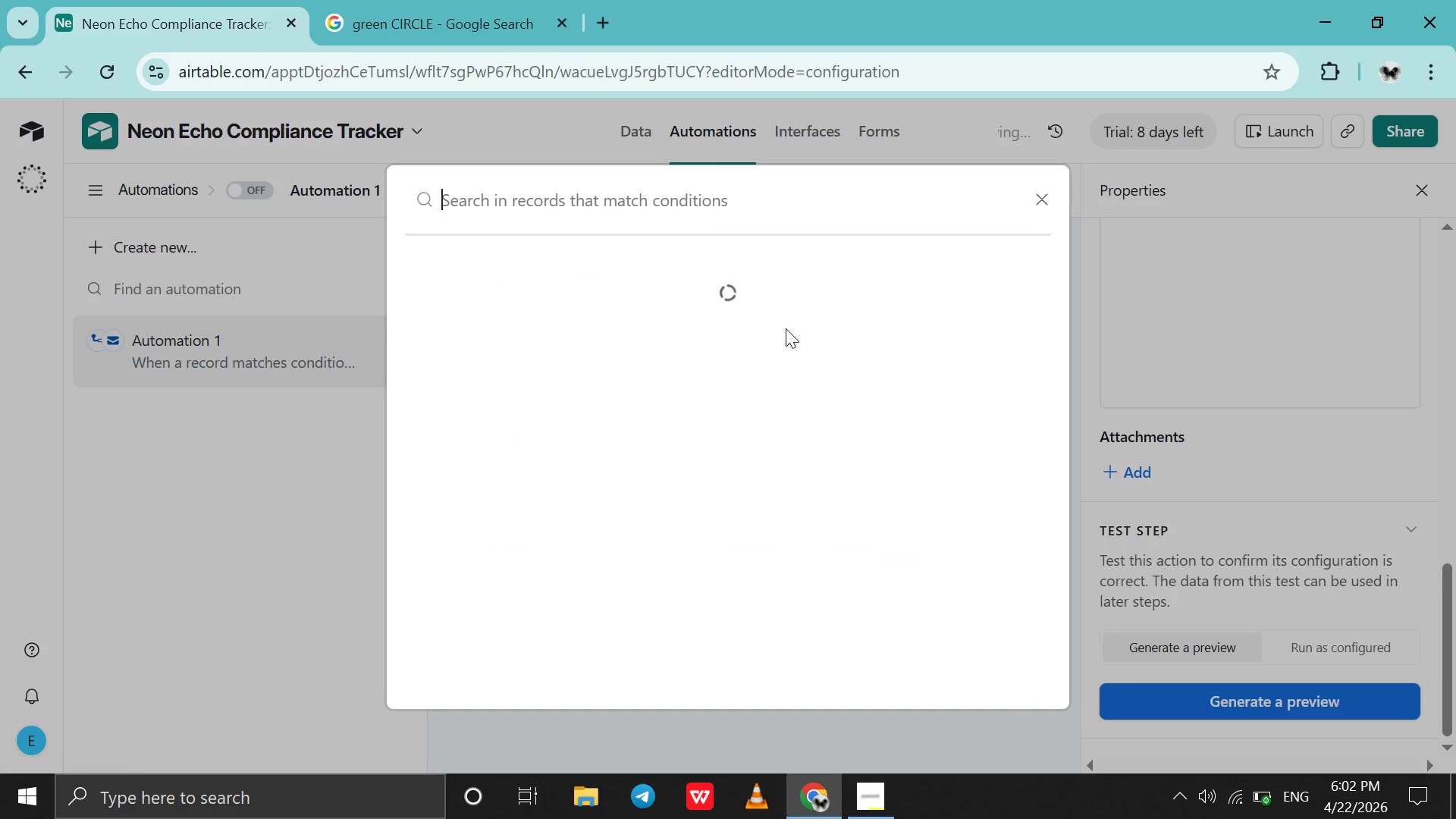 
wait(6.19)
 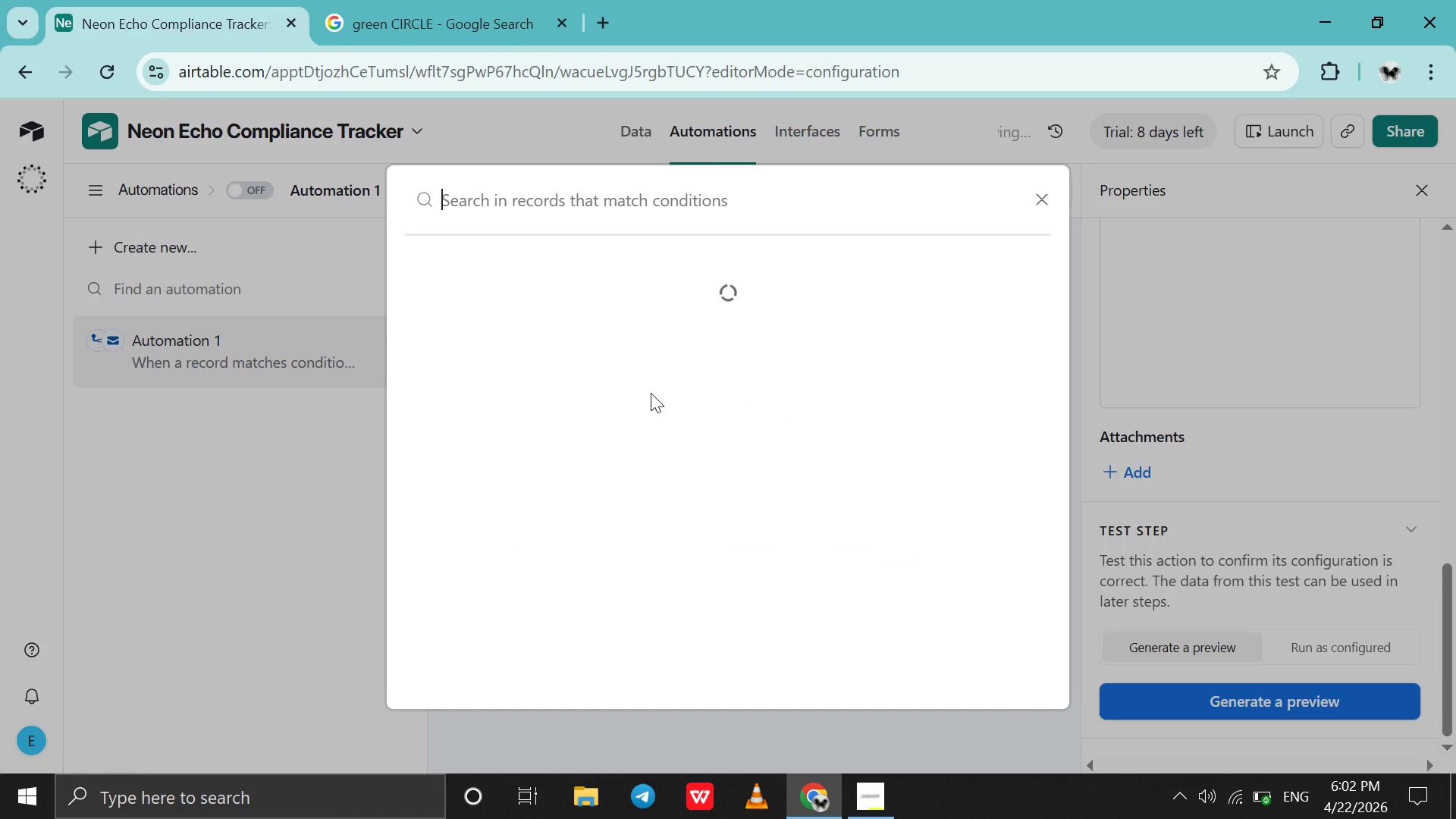 
scroll: coordinate [1254, 500], scroll_direction: down, amount: 1.0
 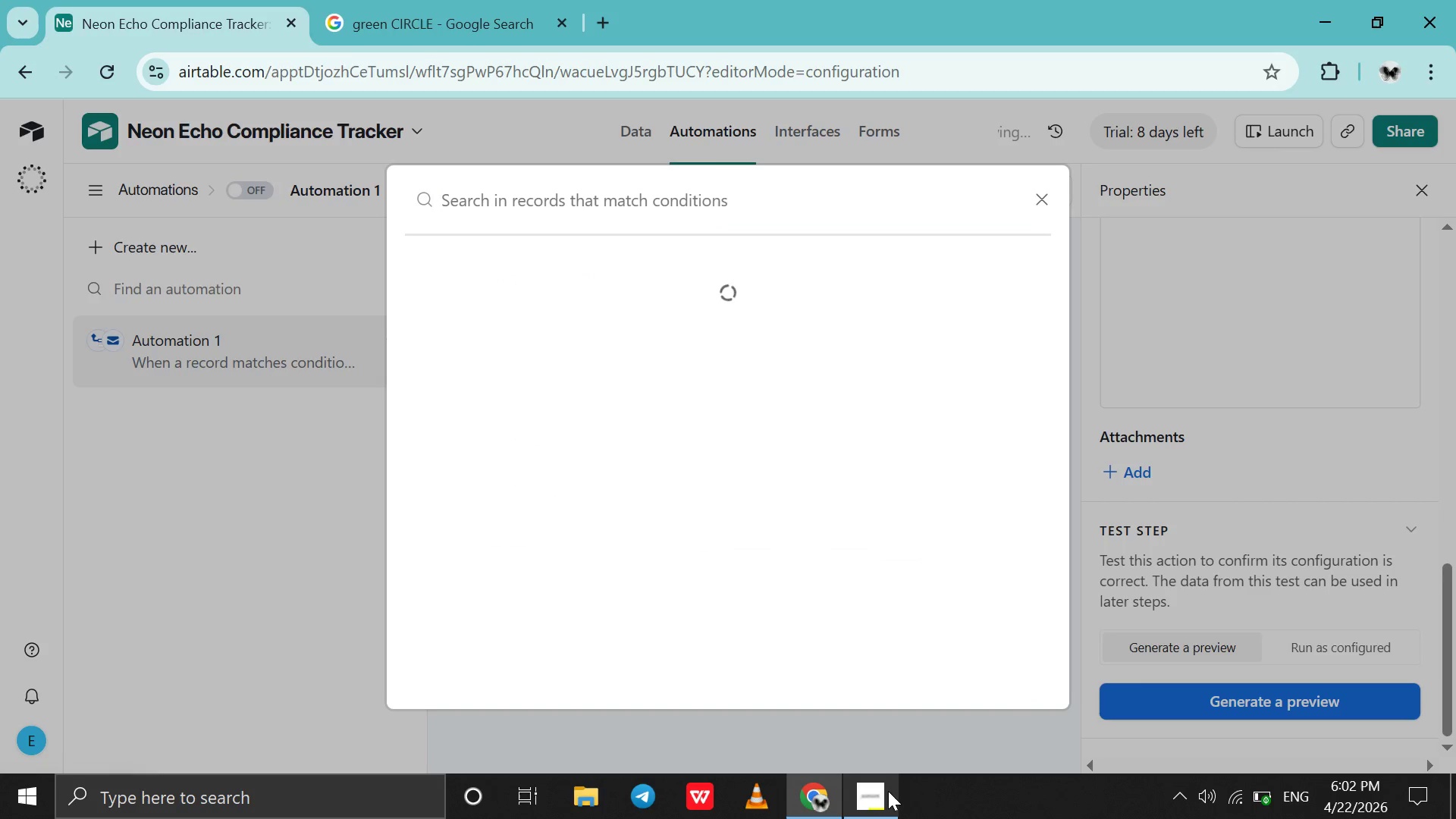 
left_click([888, 791])